 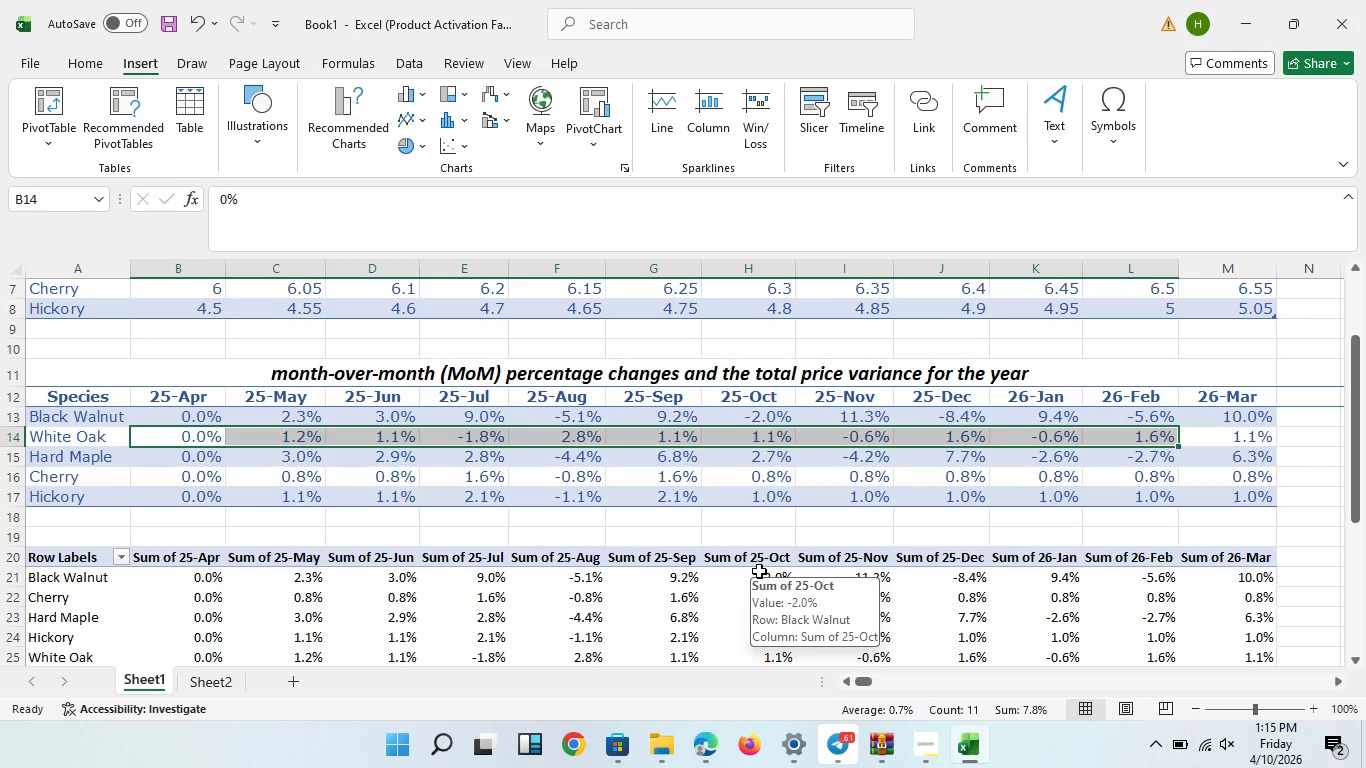 
scroll: coordinate [659, 376], scroll_direction: up, amount: 5.0
 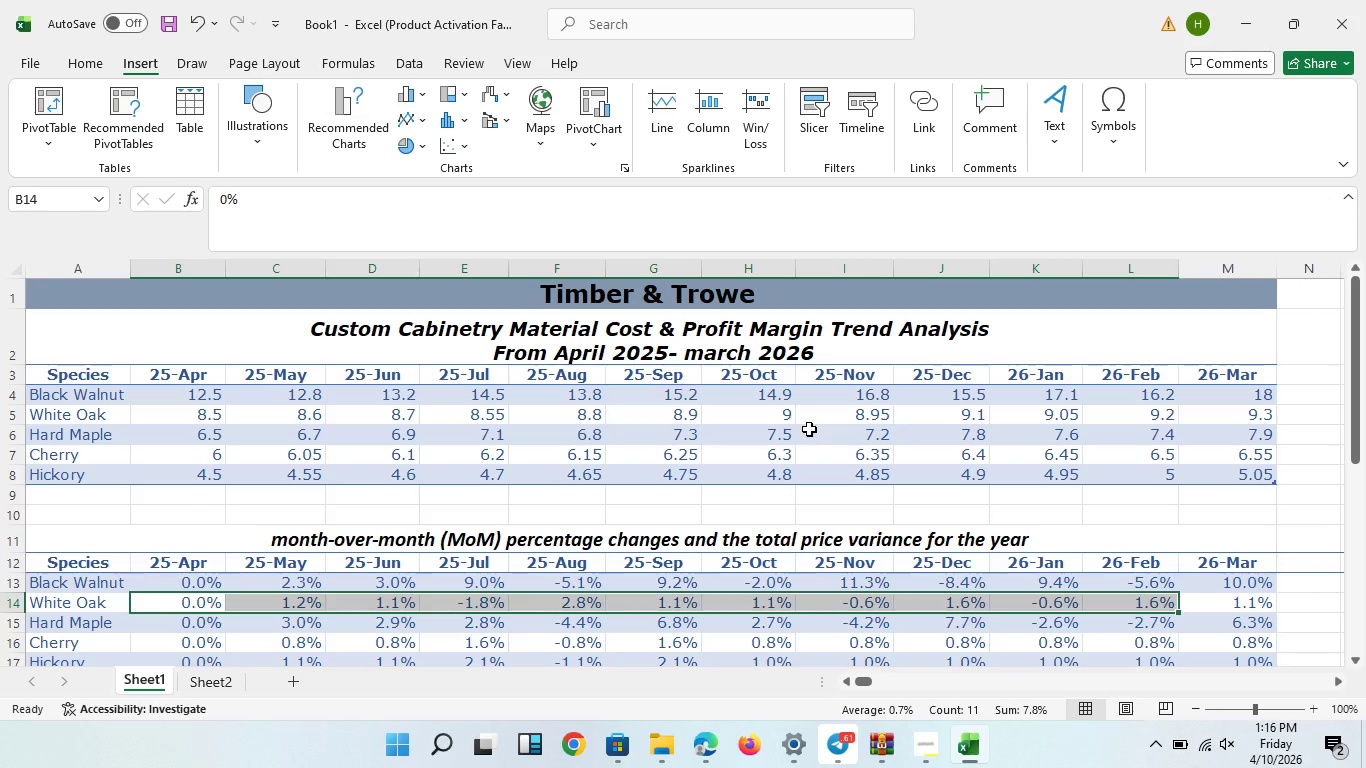 
wait(57.51)
 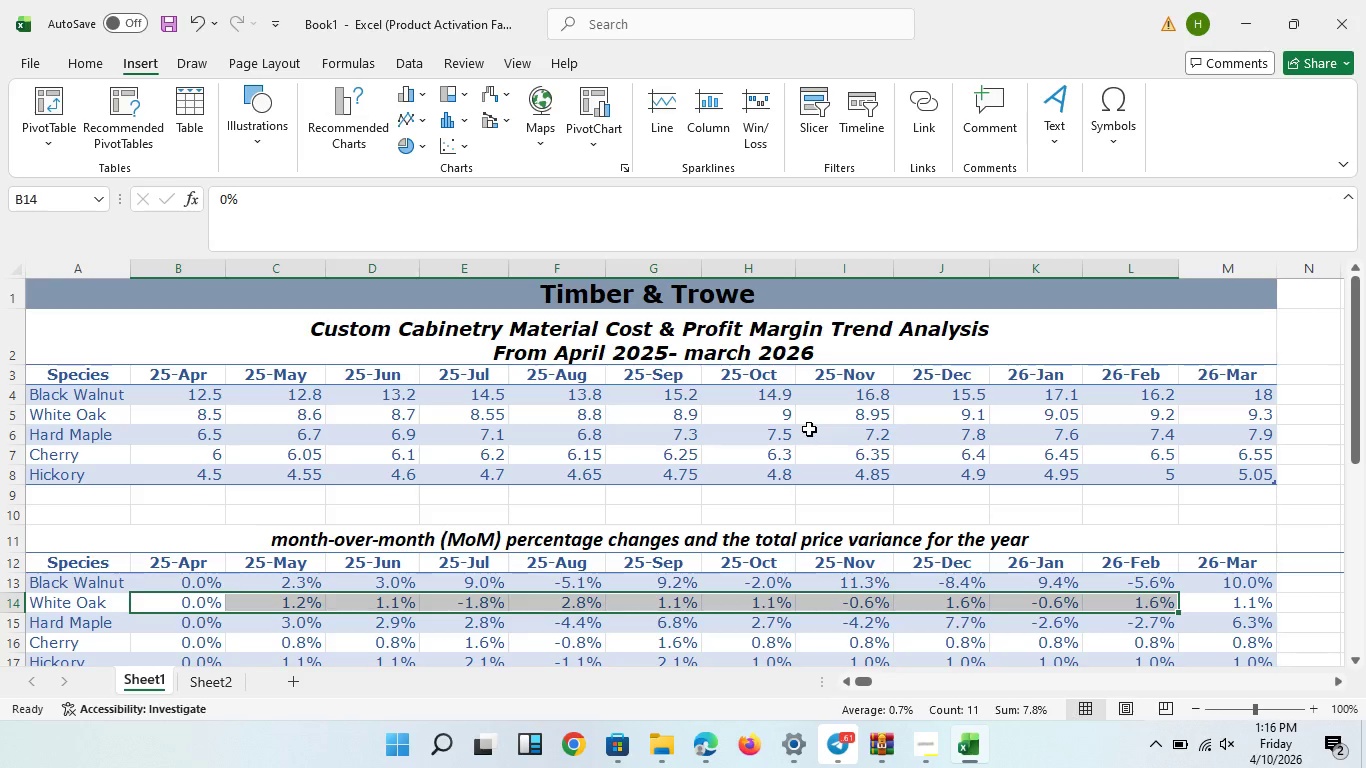 
scroll: coordinate [572, 475], scroll_direction: down, amount: 4.0
 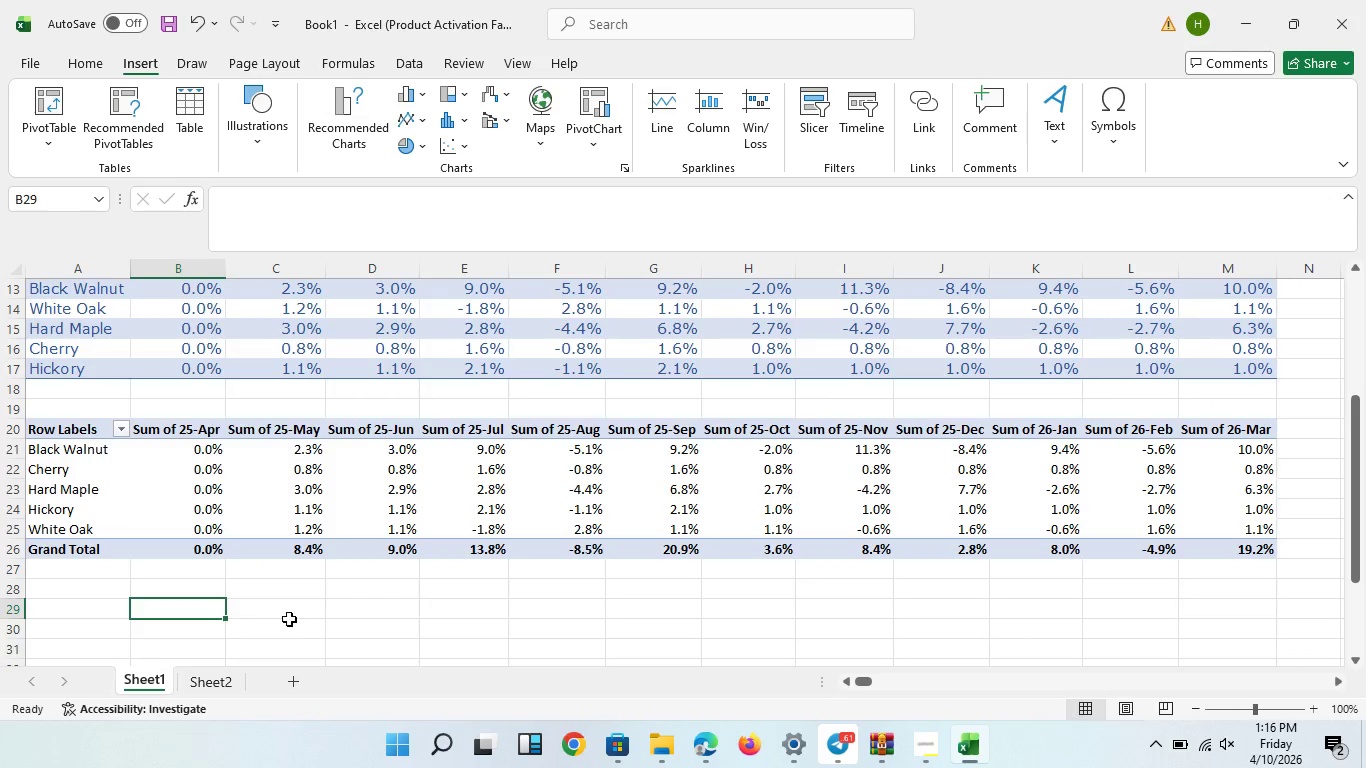 
scroll: coordinate [191, 290], scroll_direction: up, amount: 6.0
 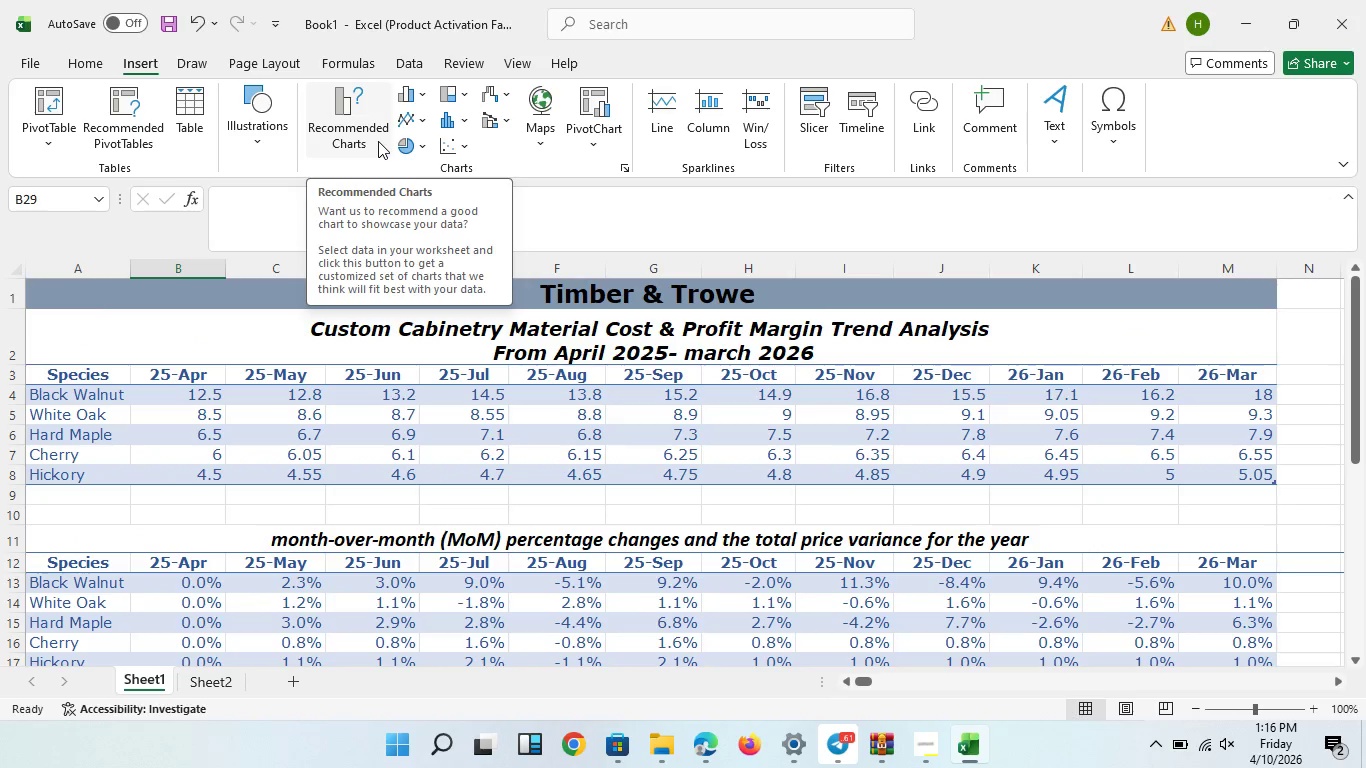 
left_click([378, 141])
 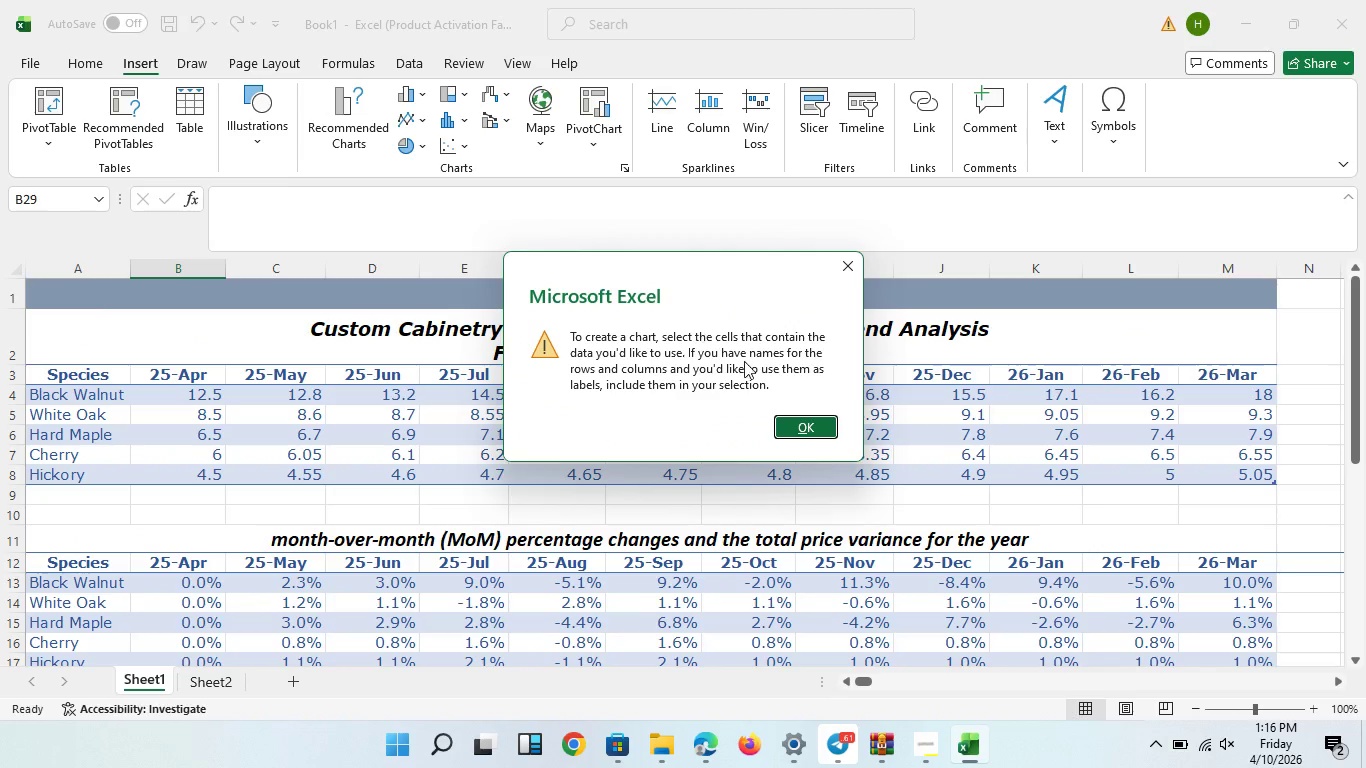 
left_click([822, 426])
 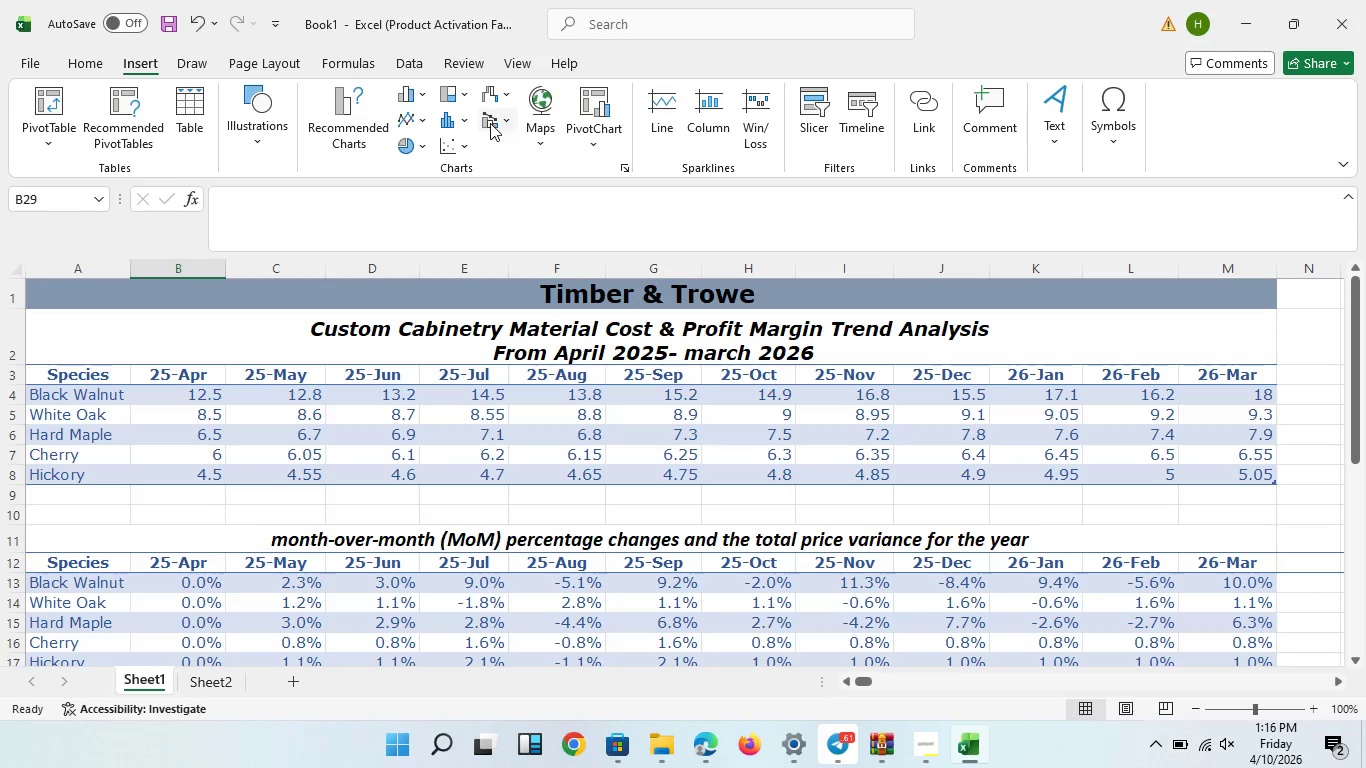 
wait(6.73)
 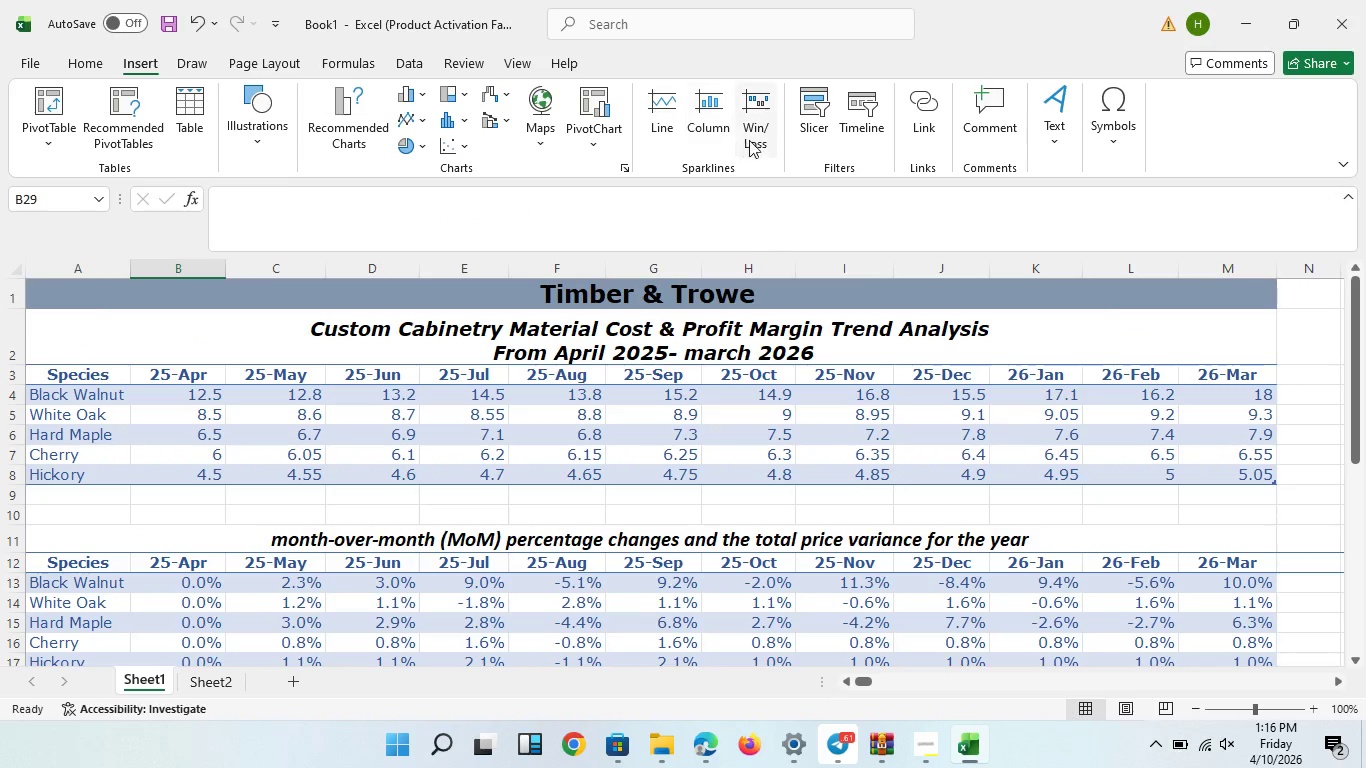 
left_click([464, 149])
 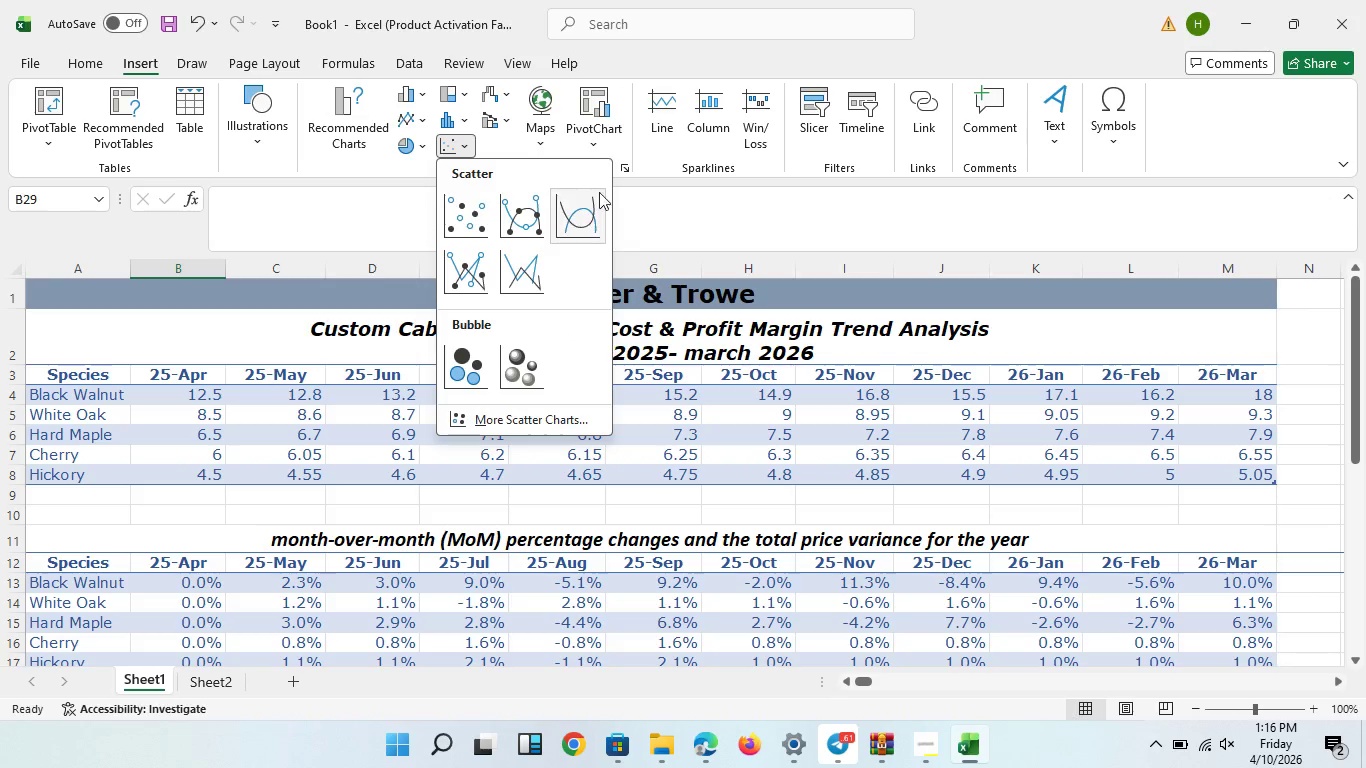 
wait(8.16)
 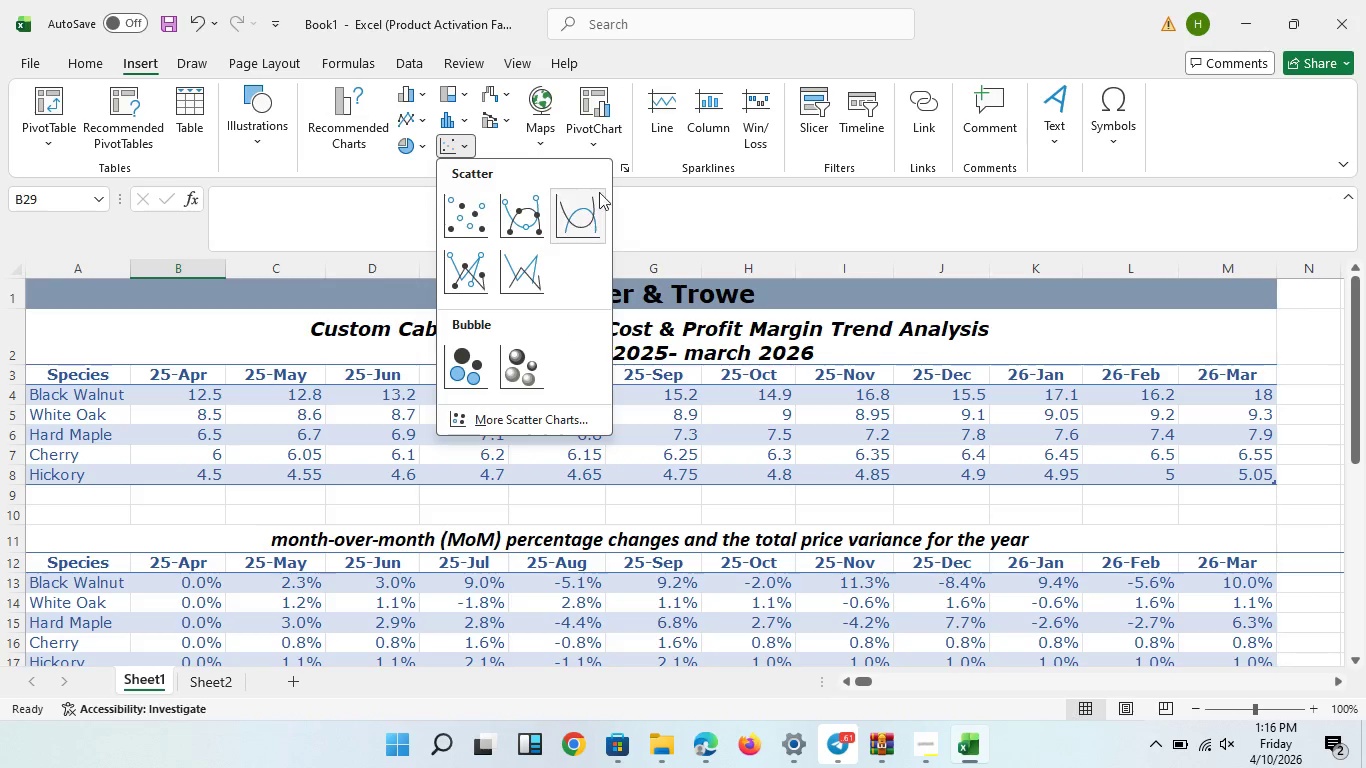 
left_click([751, 64])
 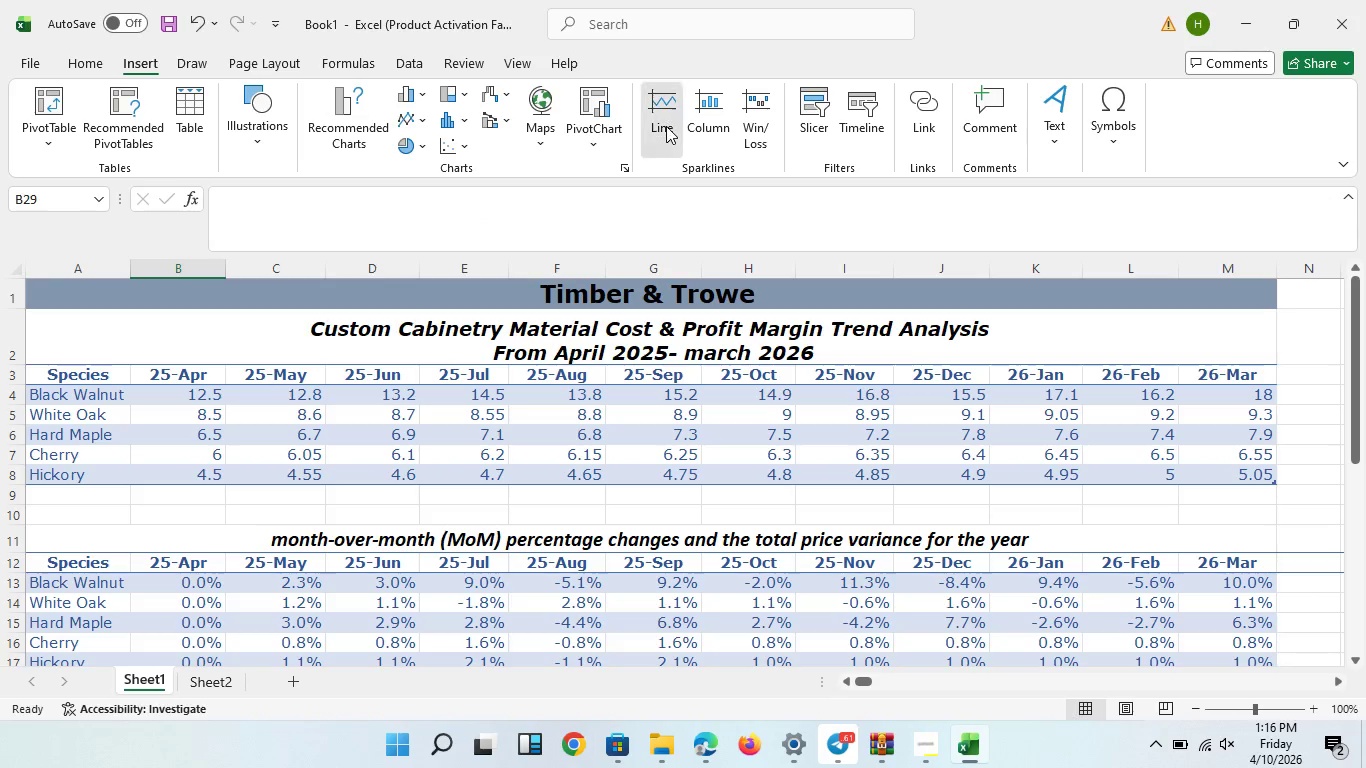 
left_click([666, 126])
 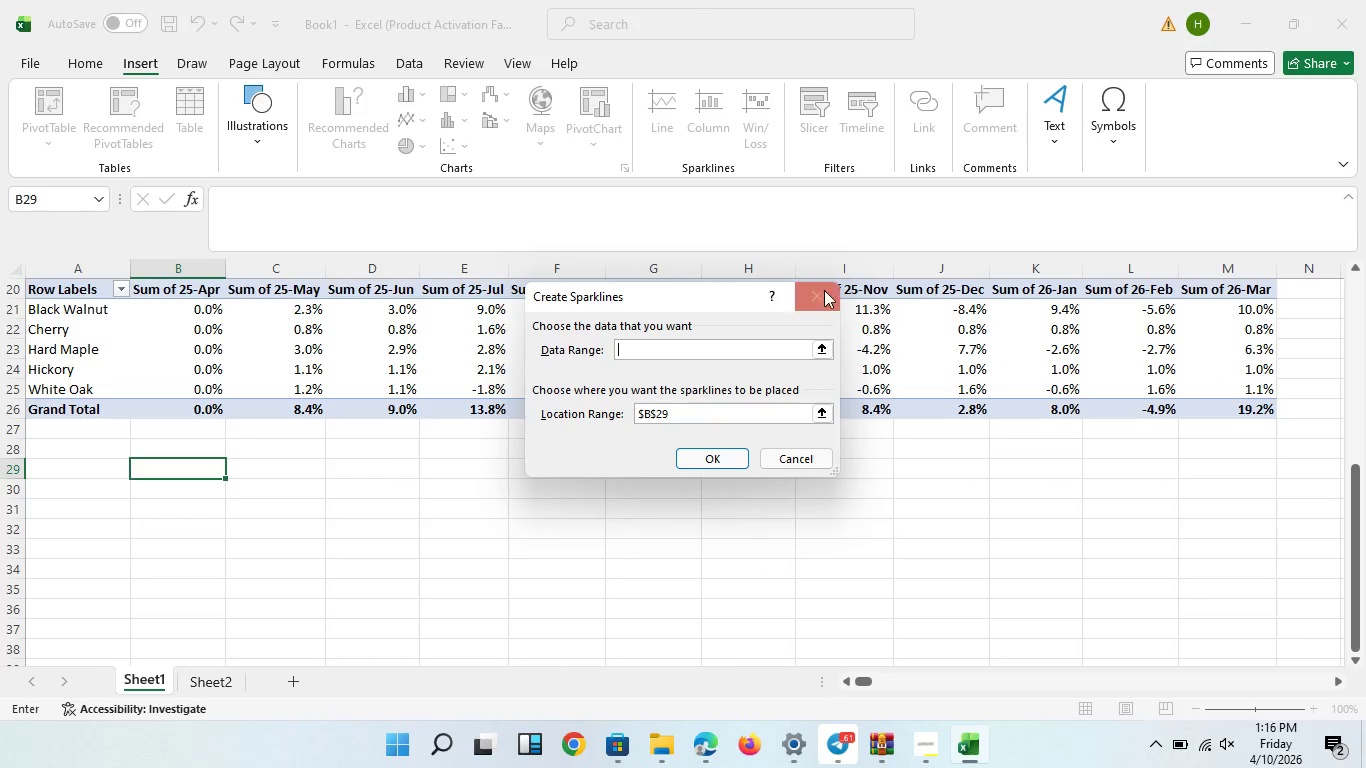 
left_click([828, 303])
 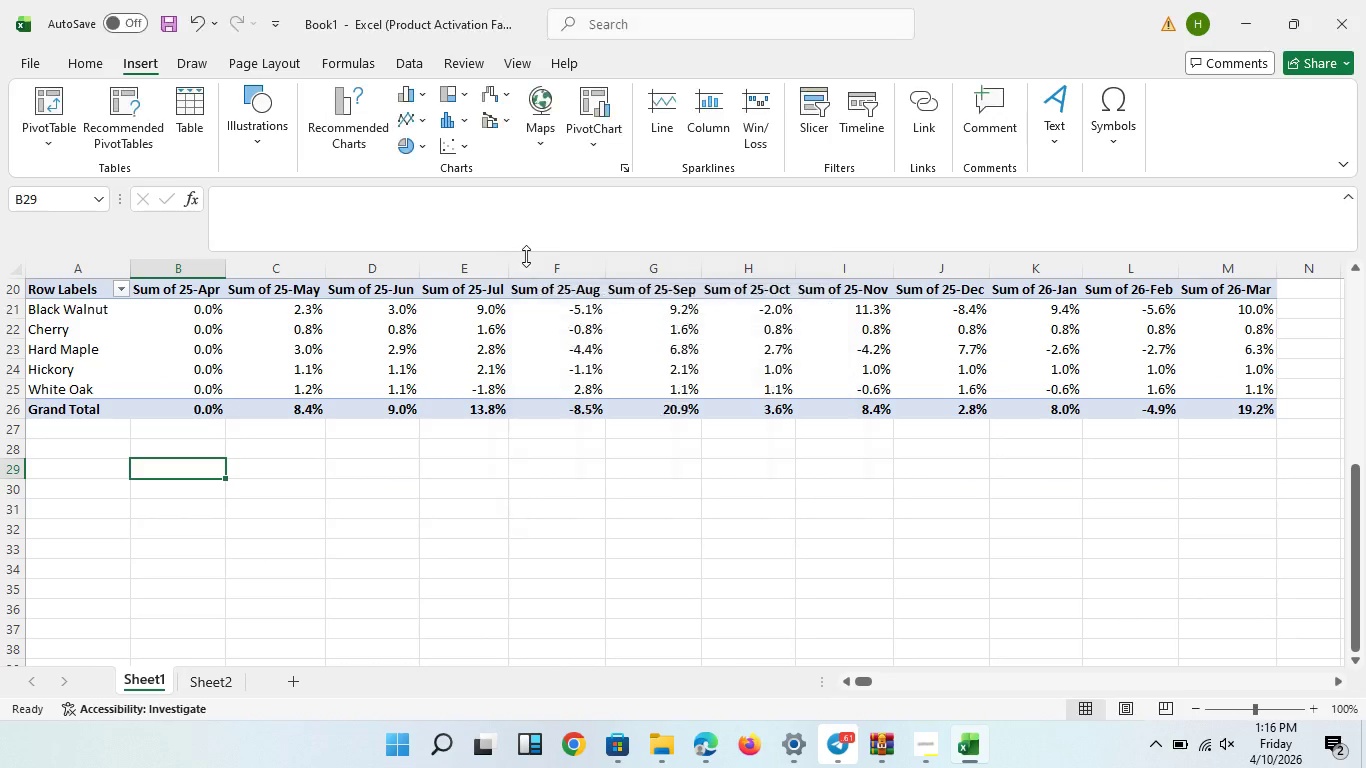 
scroll: coordinate [526, 256], scroll_direction: up, amount: 2.0
 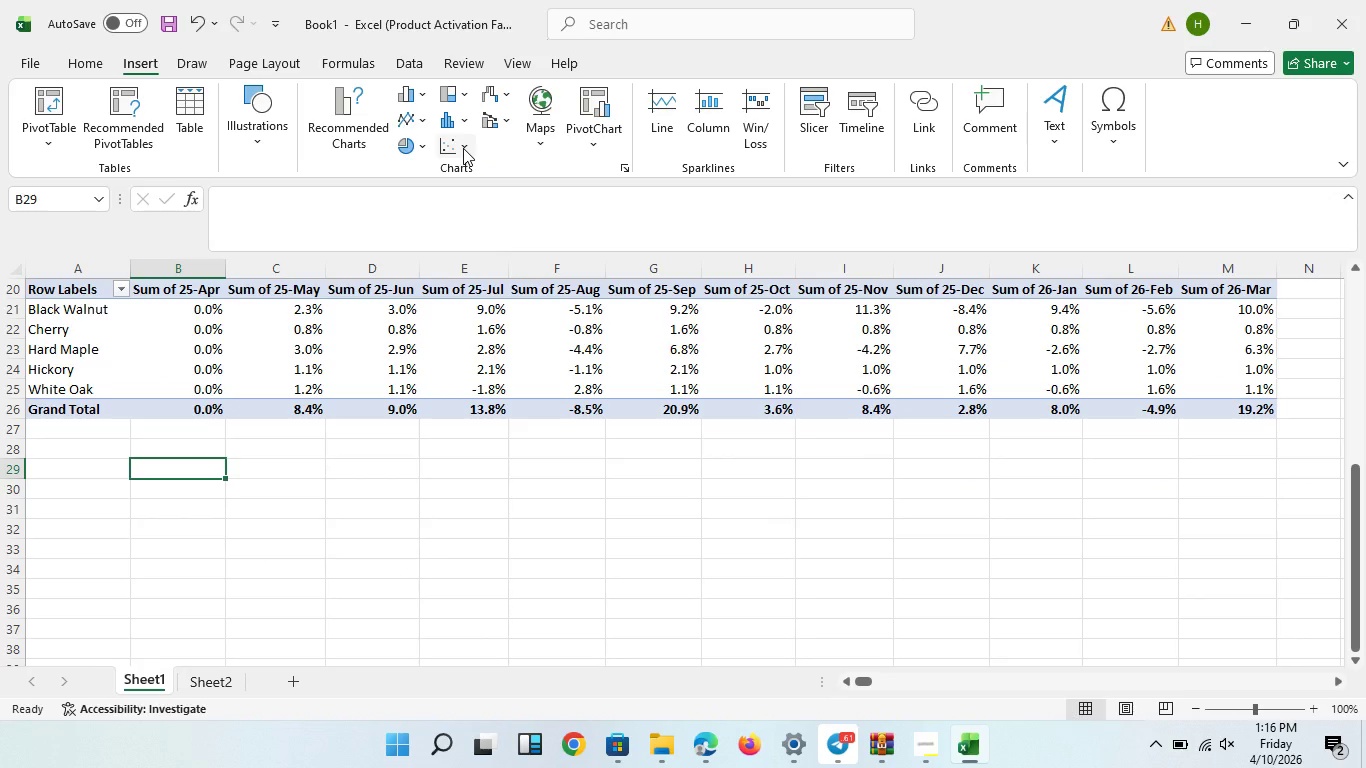 
left_click([463, 148])
 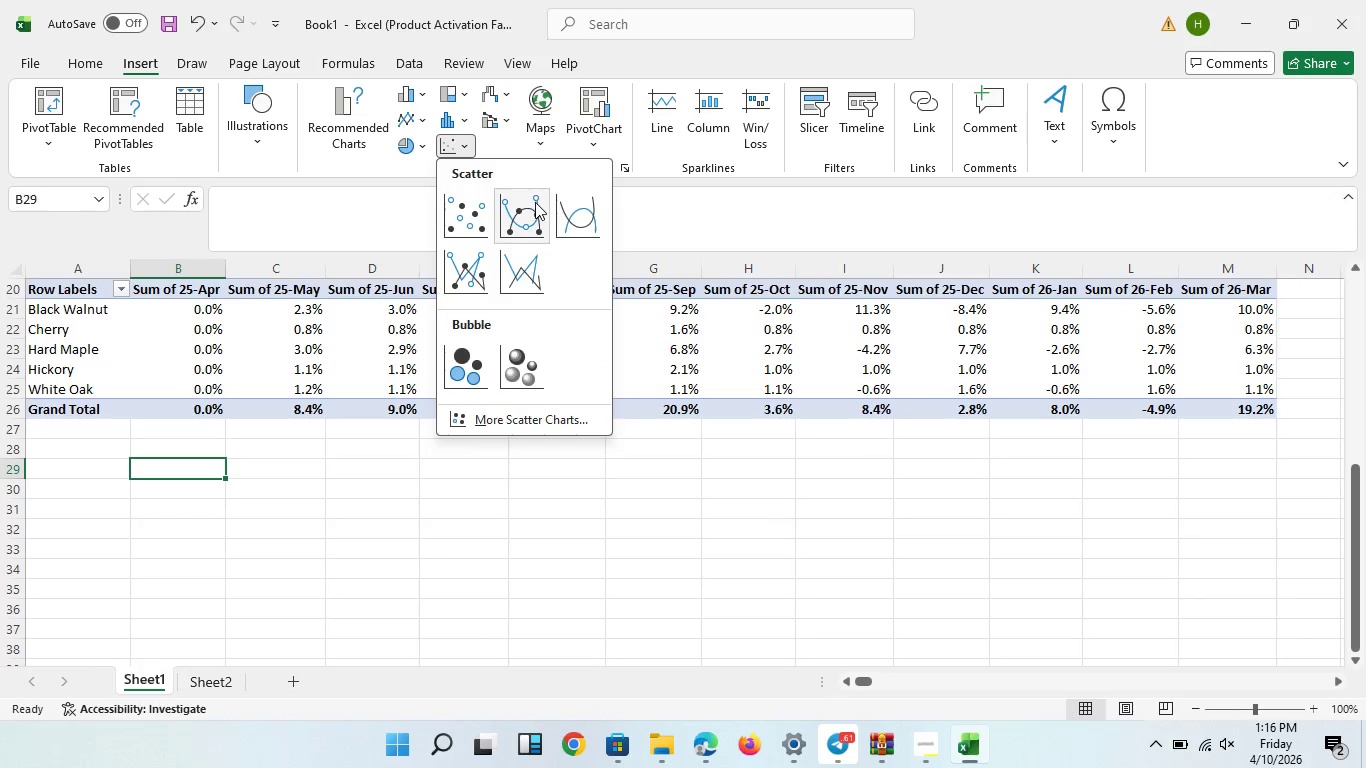 
mouse_move([566, 231])
 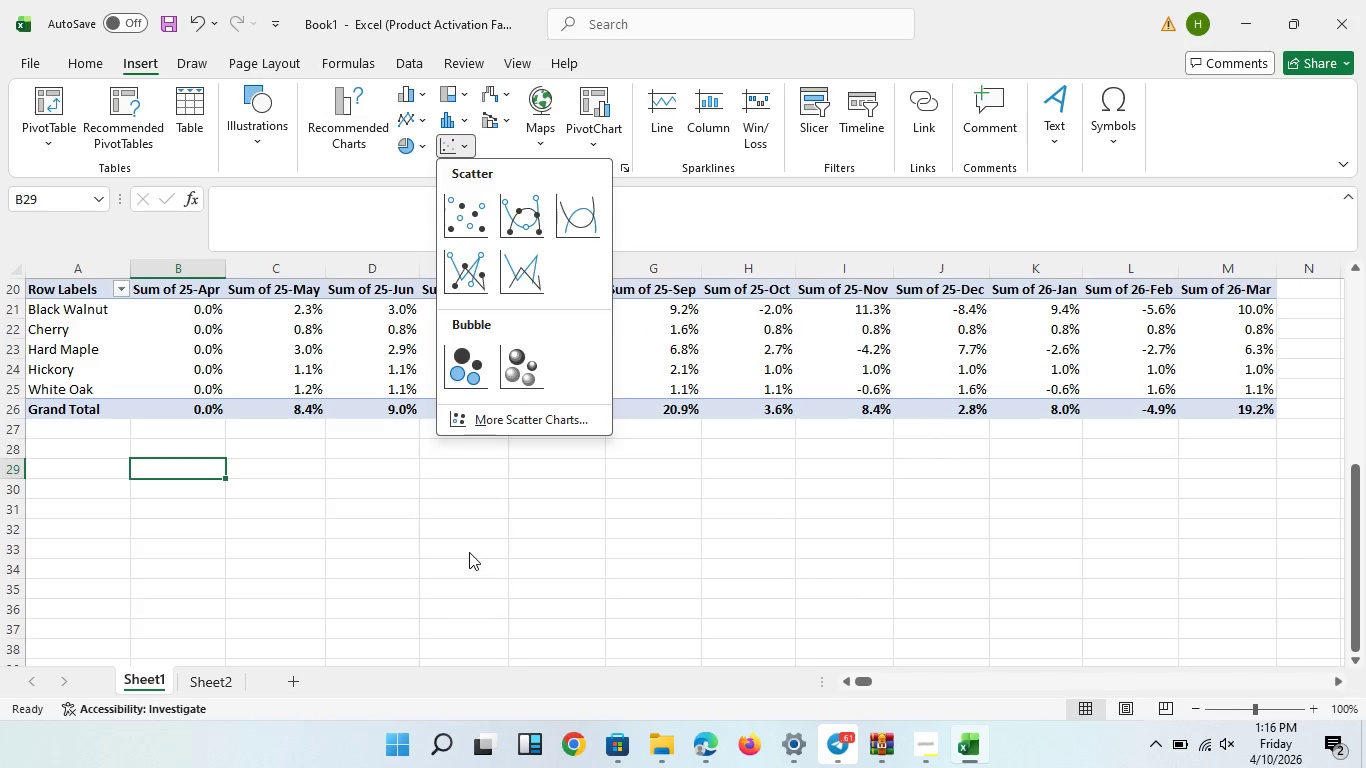 
left_click([449, 552])
 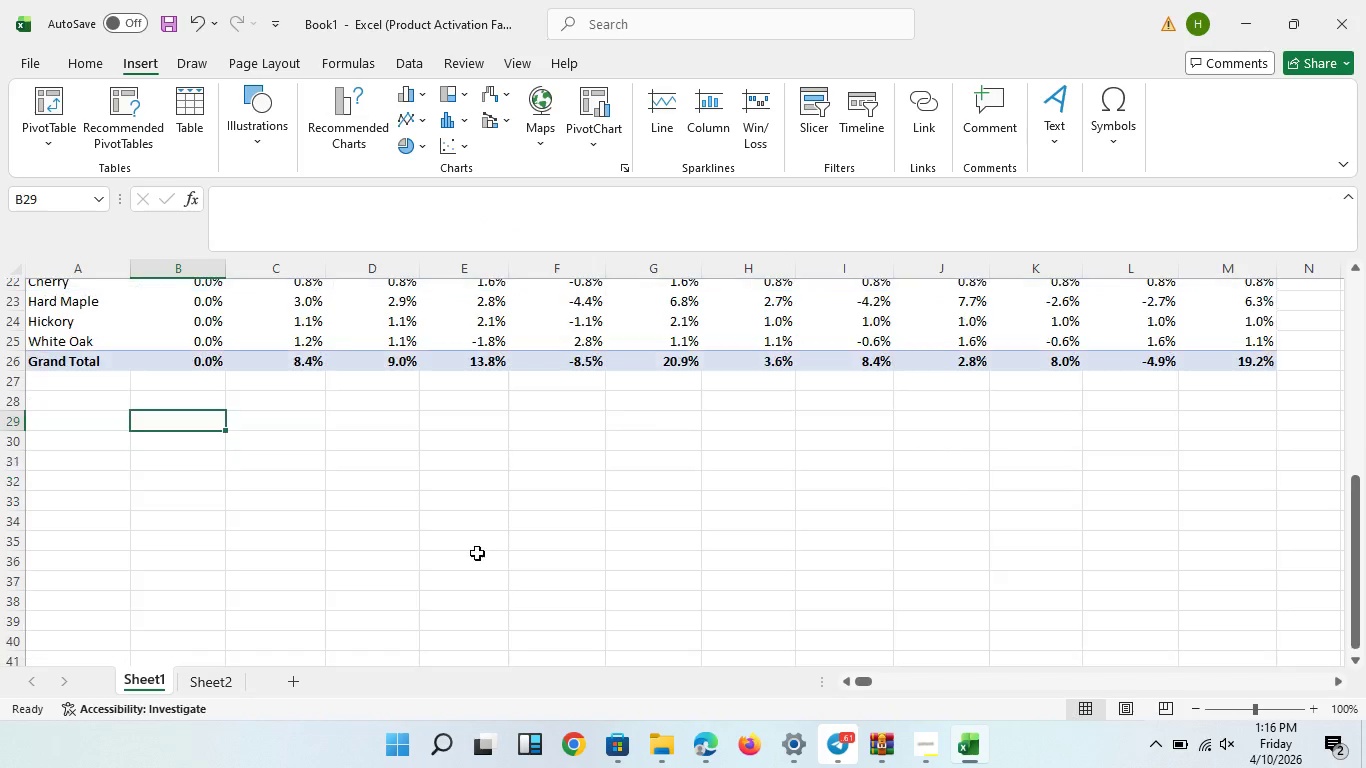 
left_click([512, 422])
 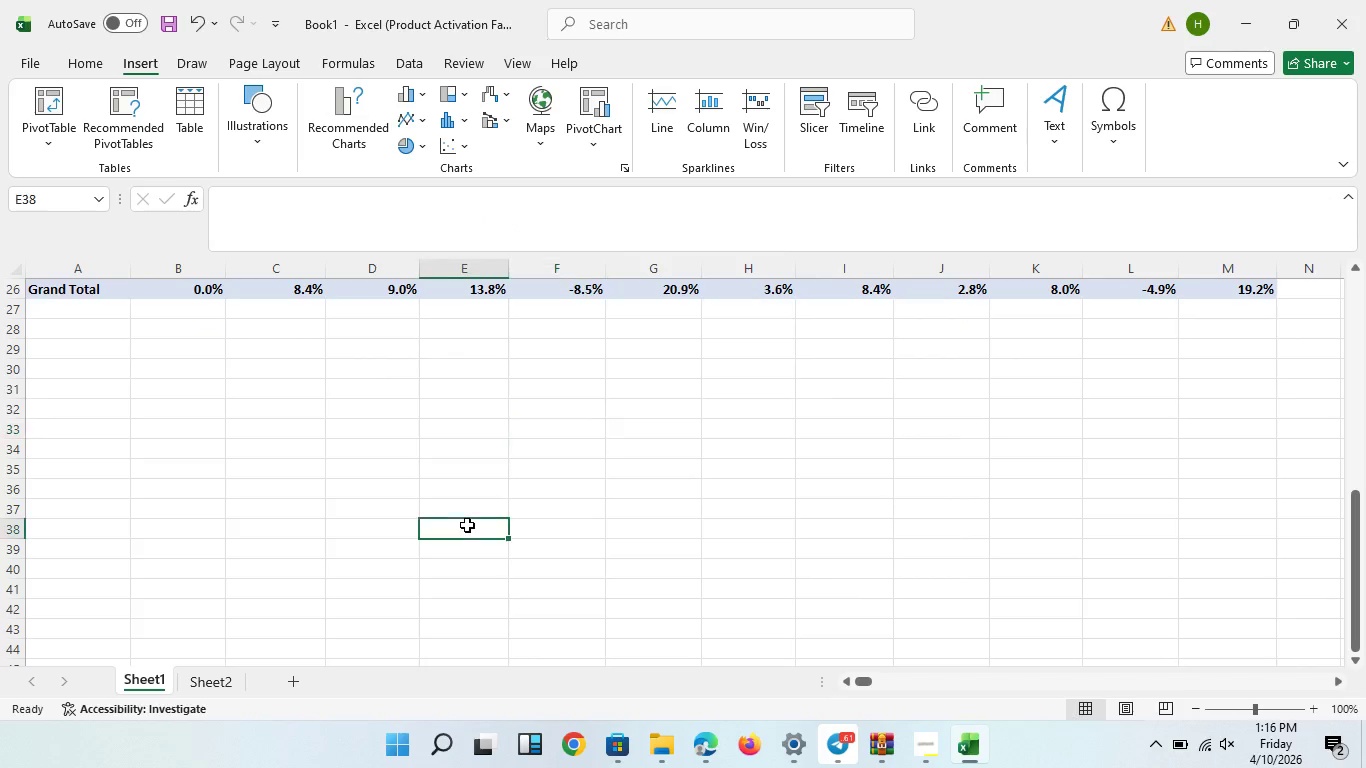 
scroll: coordinate [472, 553], scroll_direction: down, amount: 2.0
 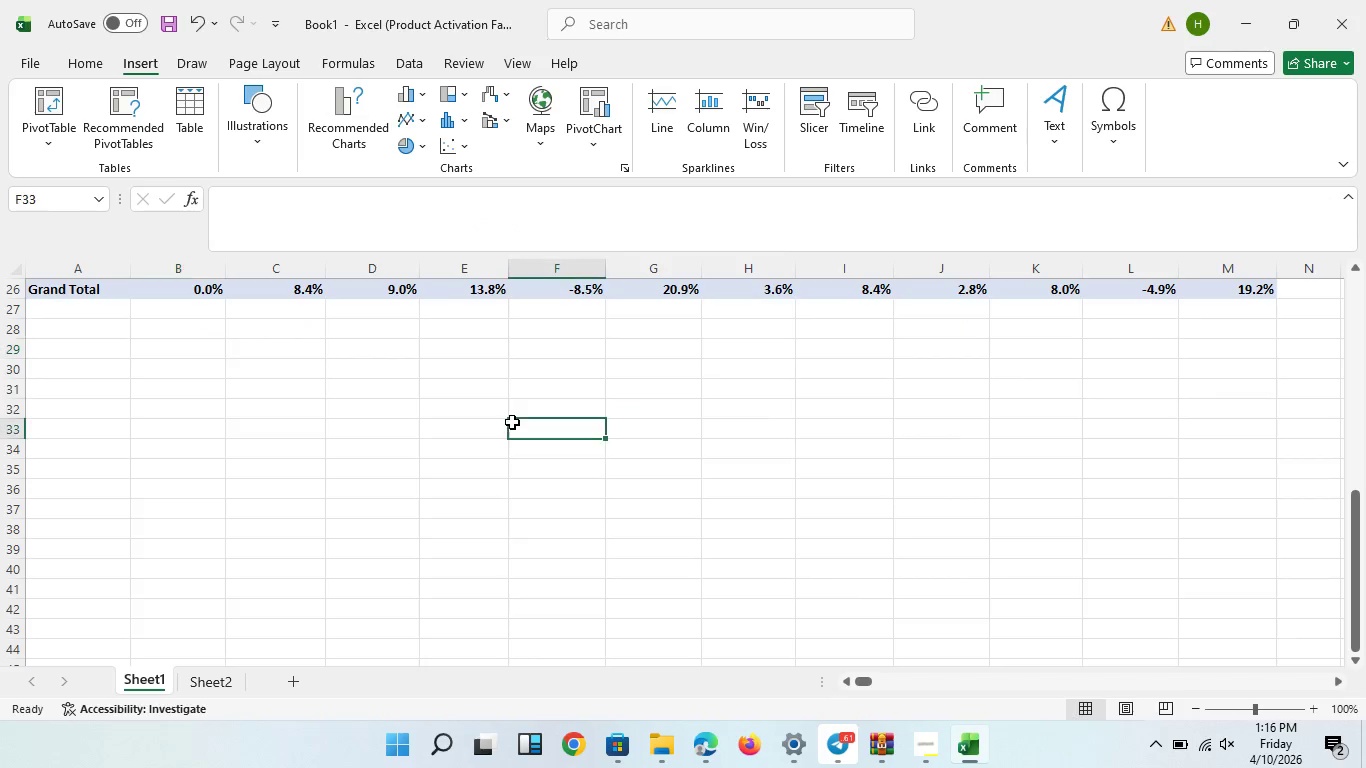 
left_click([467, 525])
 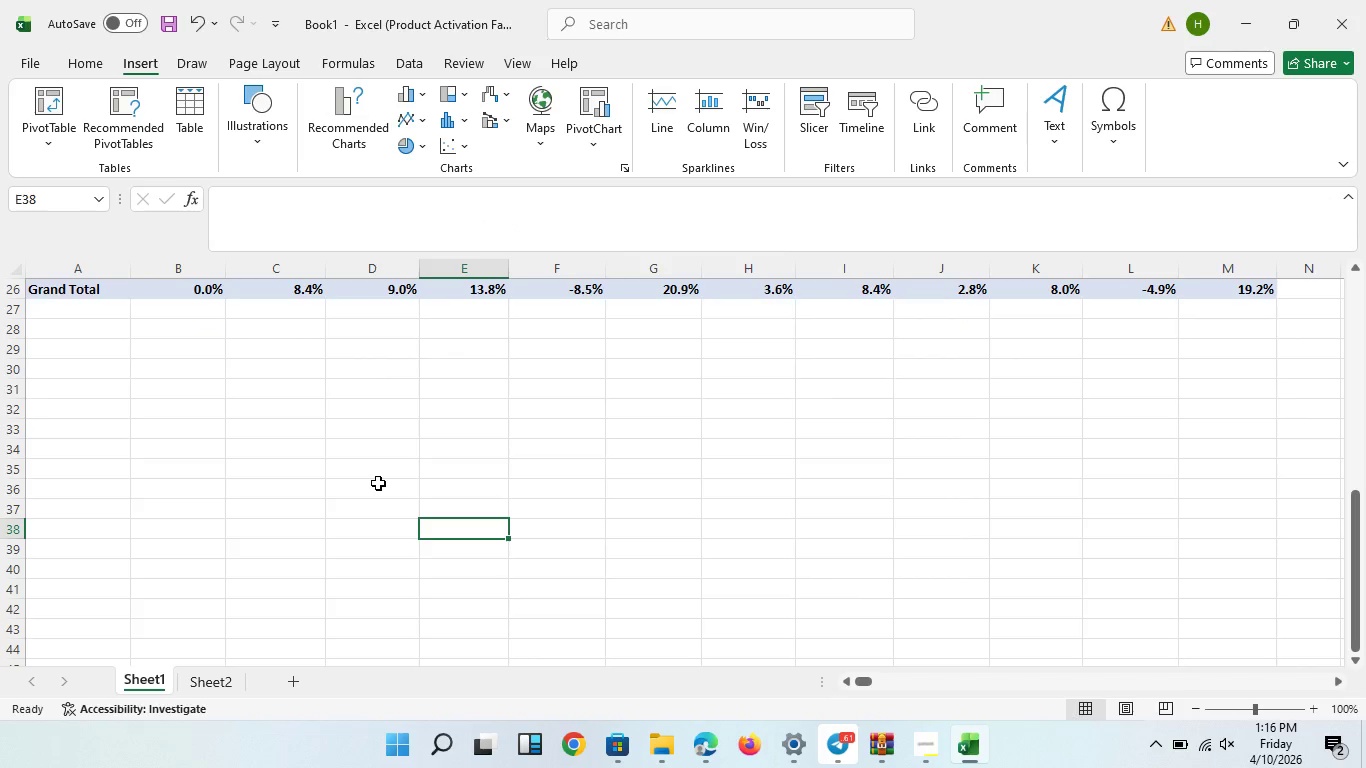 
scroll: coordinate [371, 472], scroll_direction: up, amount: 2.0
 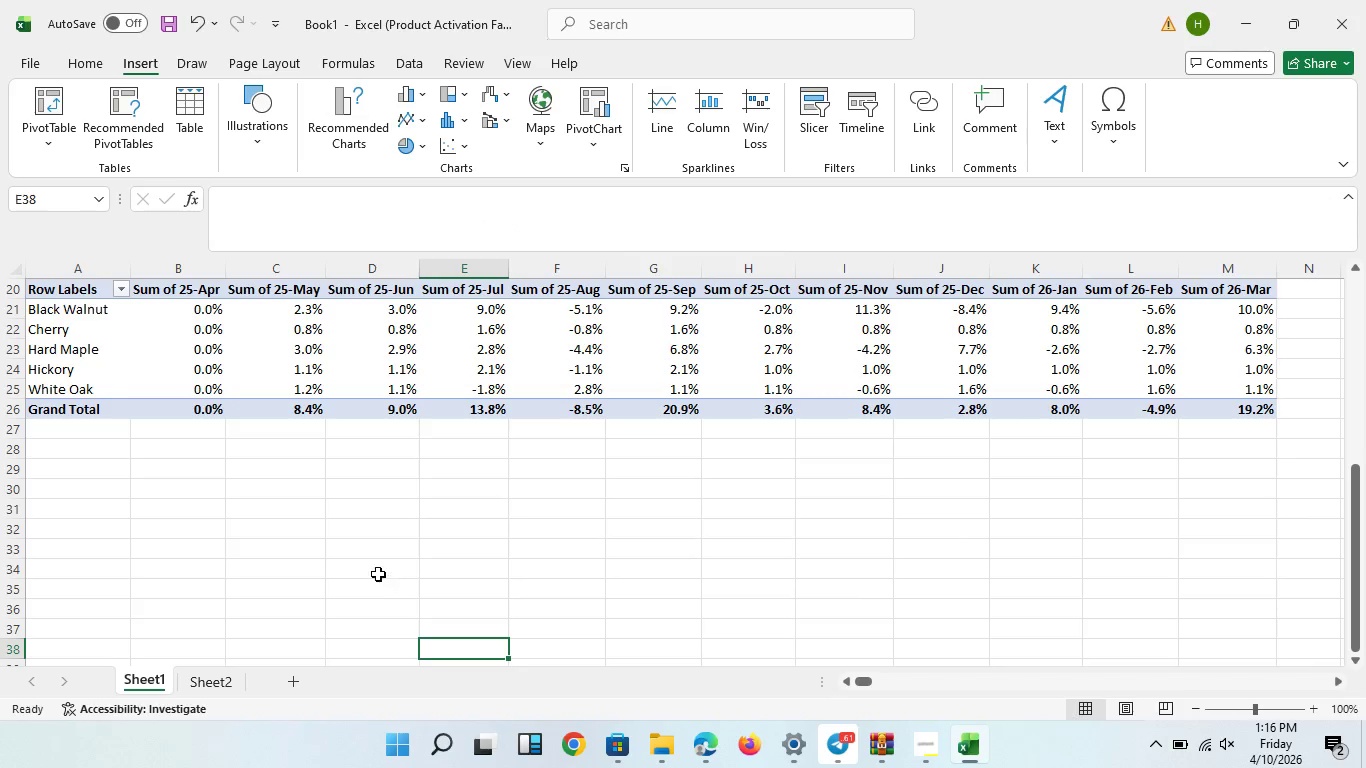 
left_click([377, 574])
 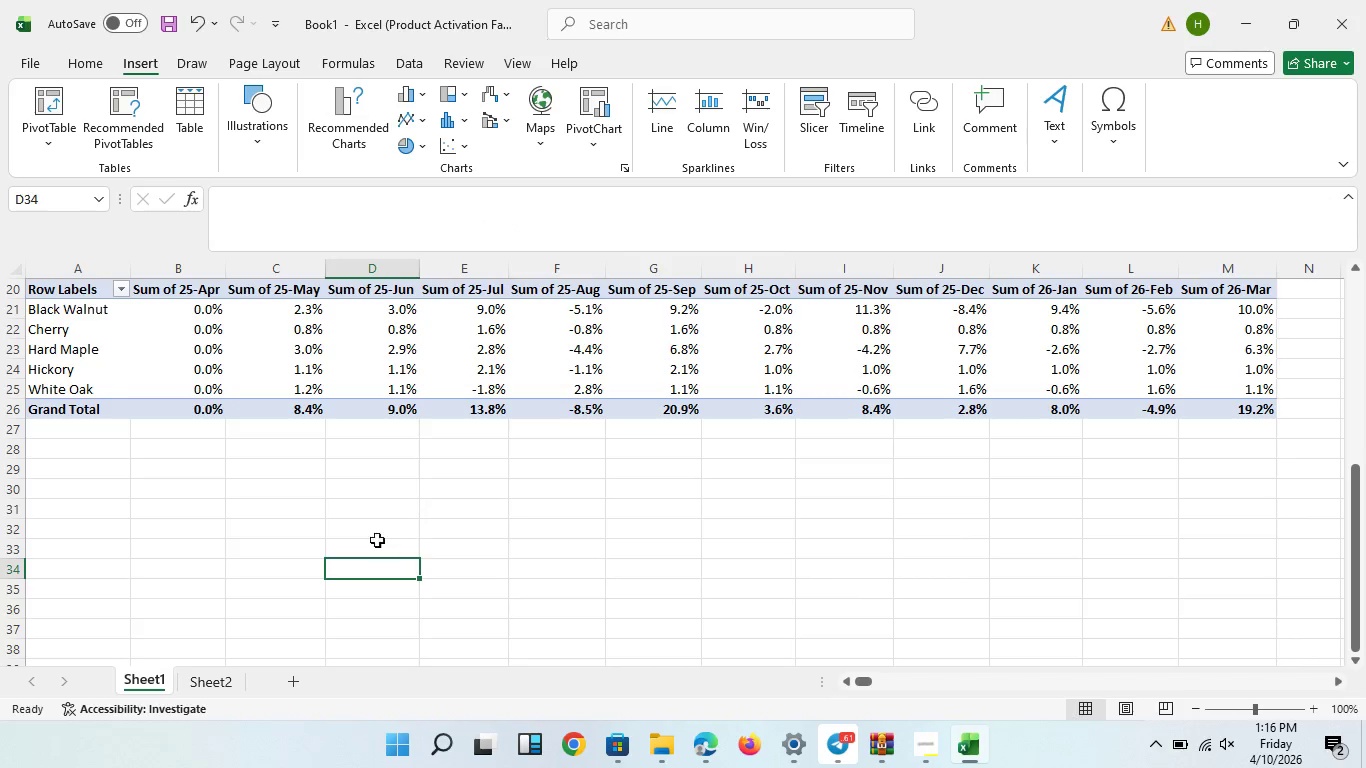 
left_click([363, 529])
 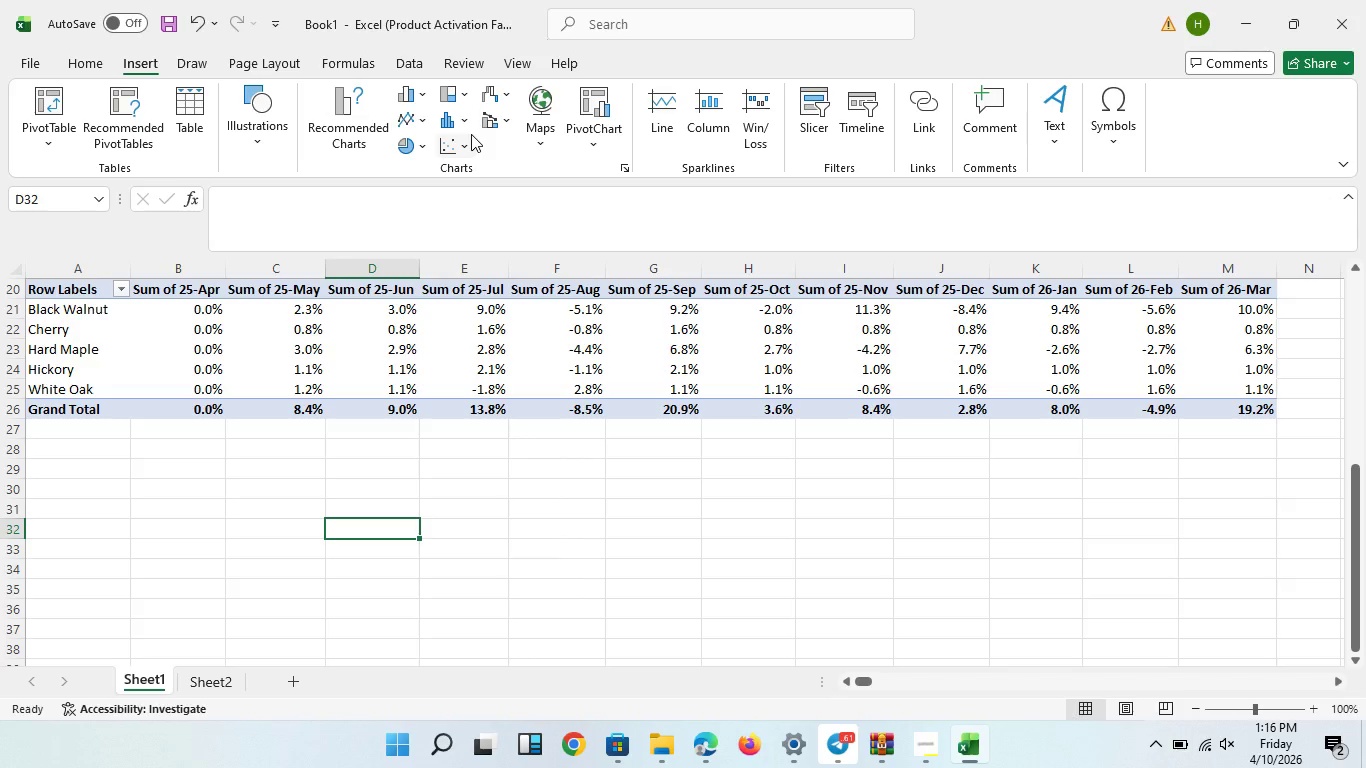 
wait(5.8)
 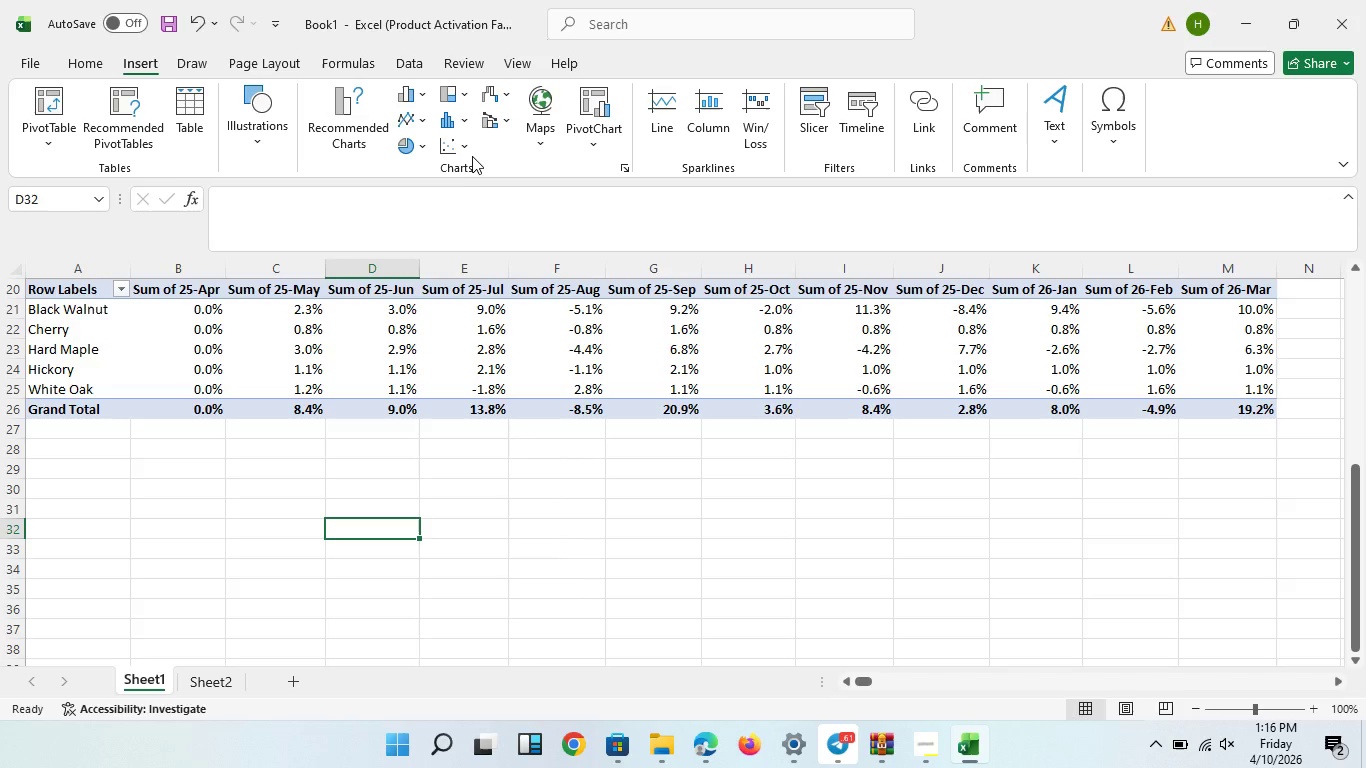 
left_click([470, 140])
 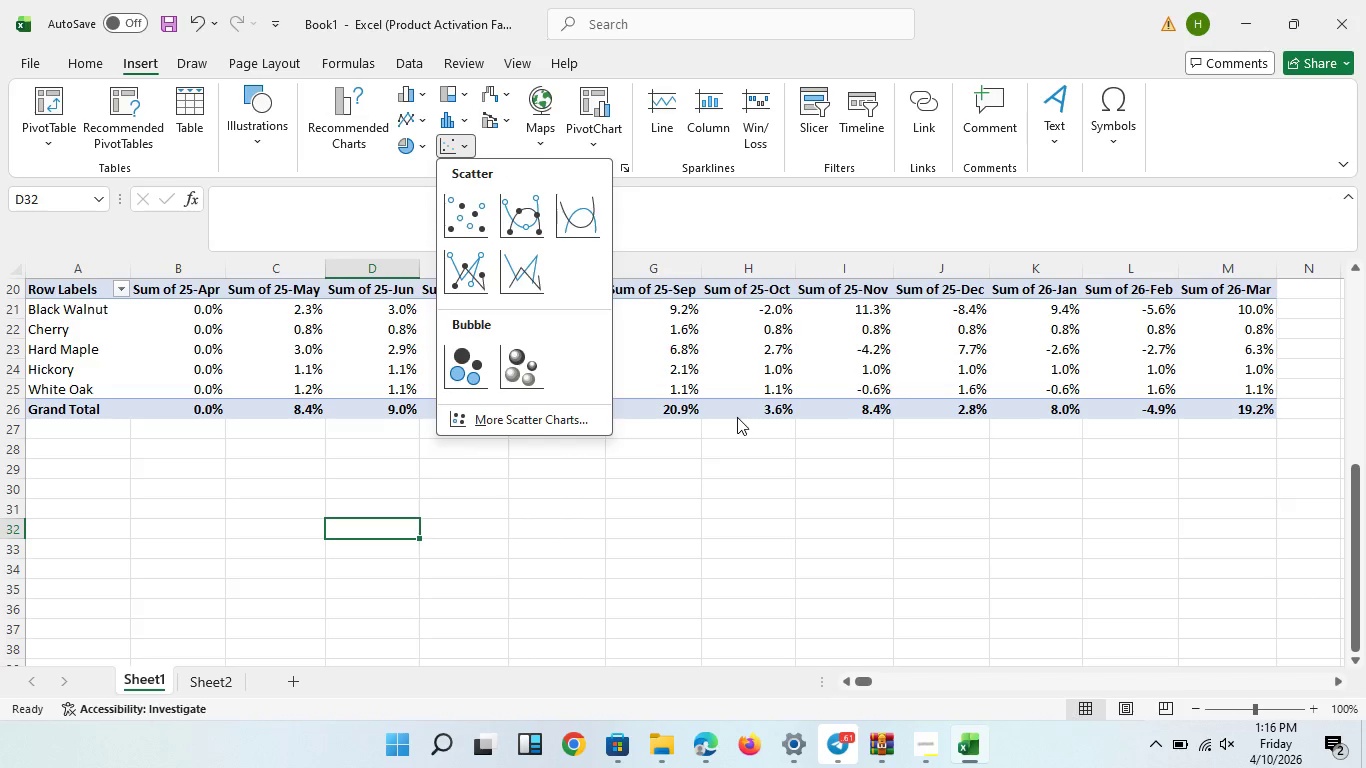 
wait(8.72)
 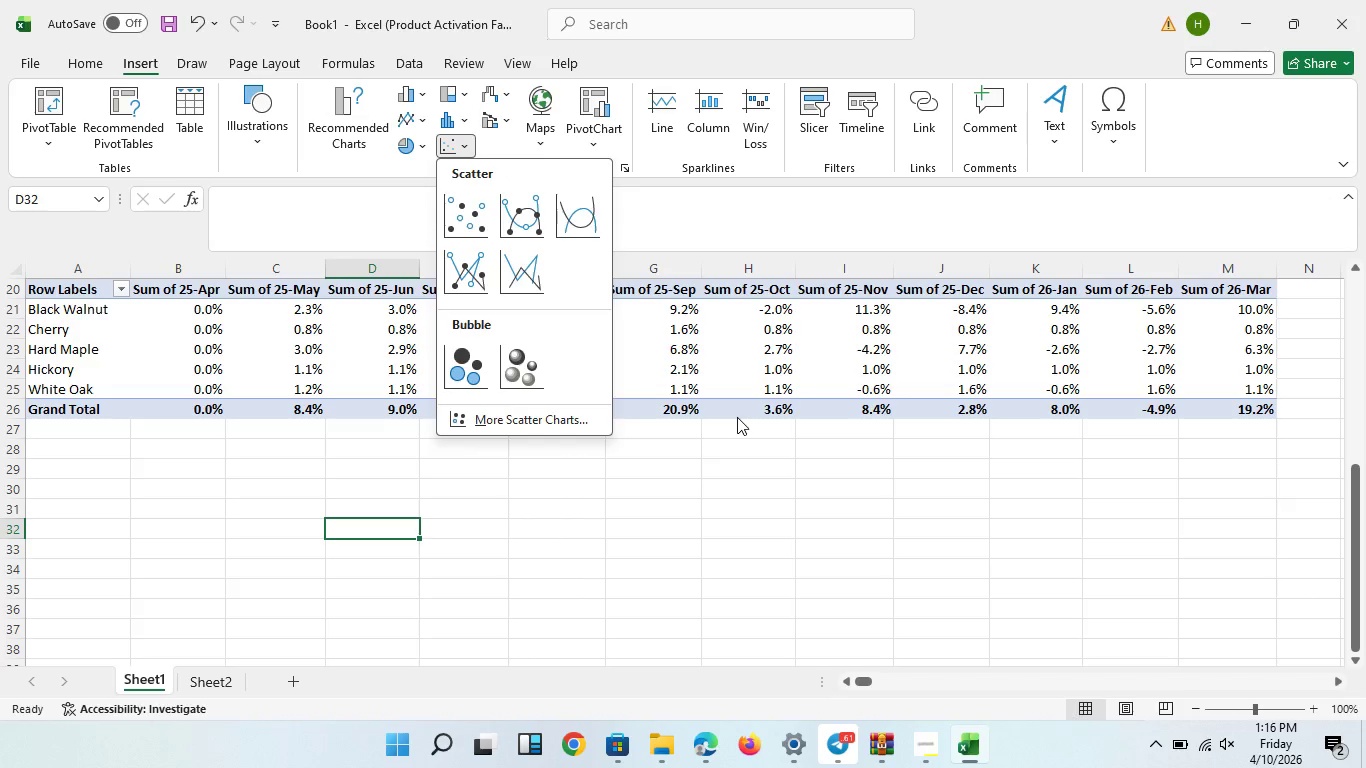 
left_click([466, 259])
 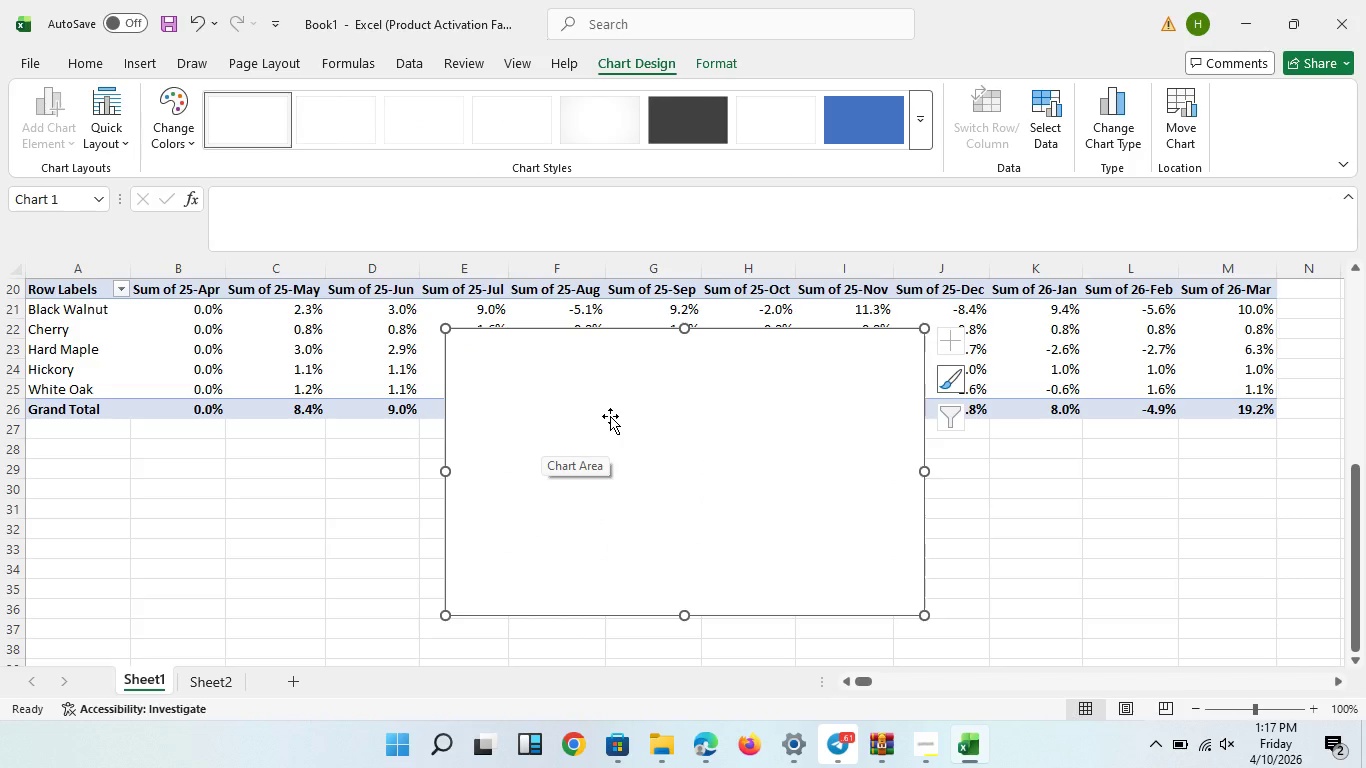 
left_click_drag(start_coordinate=[612, 414], to_coordinate=[568, 551])
 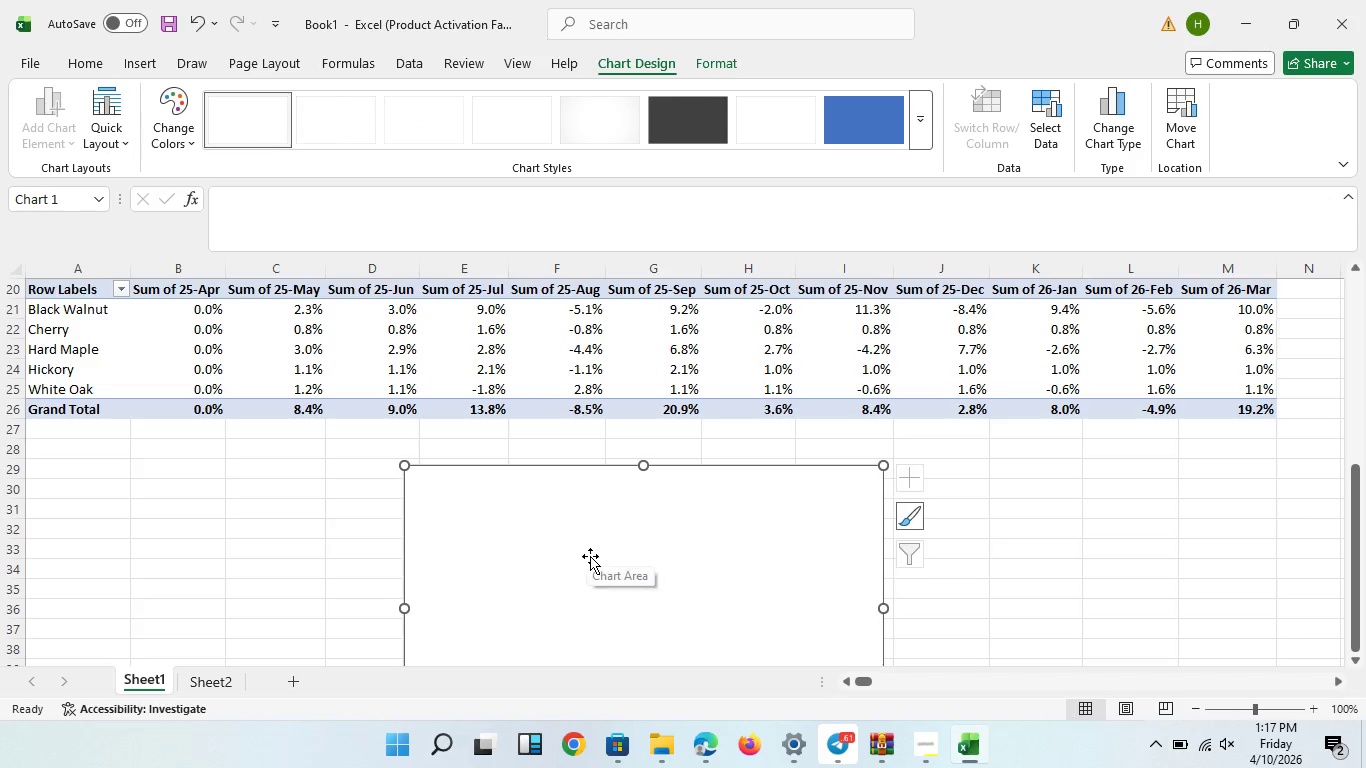 
scroll: coordinate [627, 556], scroll_direction: down, amount: 3.0
 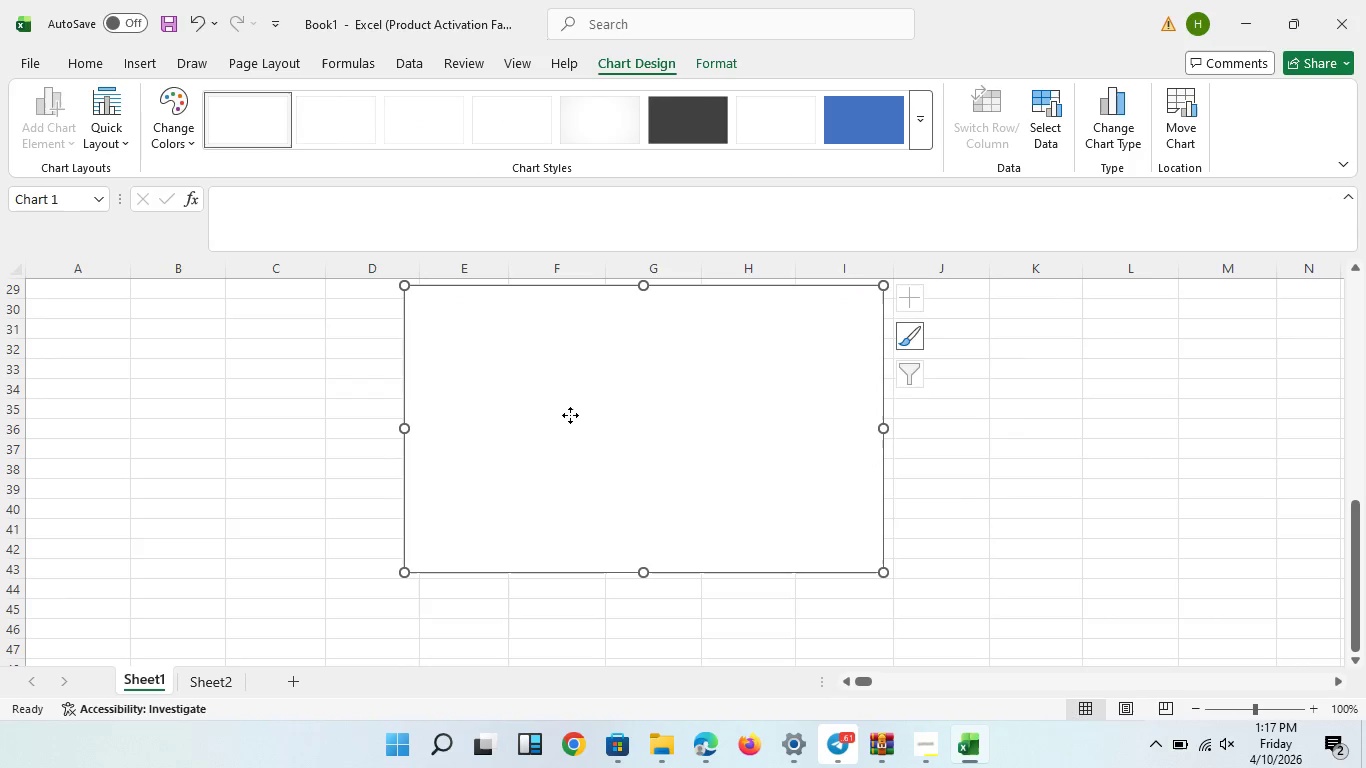 
left_click_drag(start_coordinate=[570, 415], to_coordinate=[550, 474])
 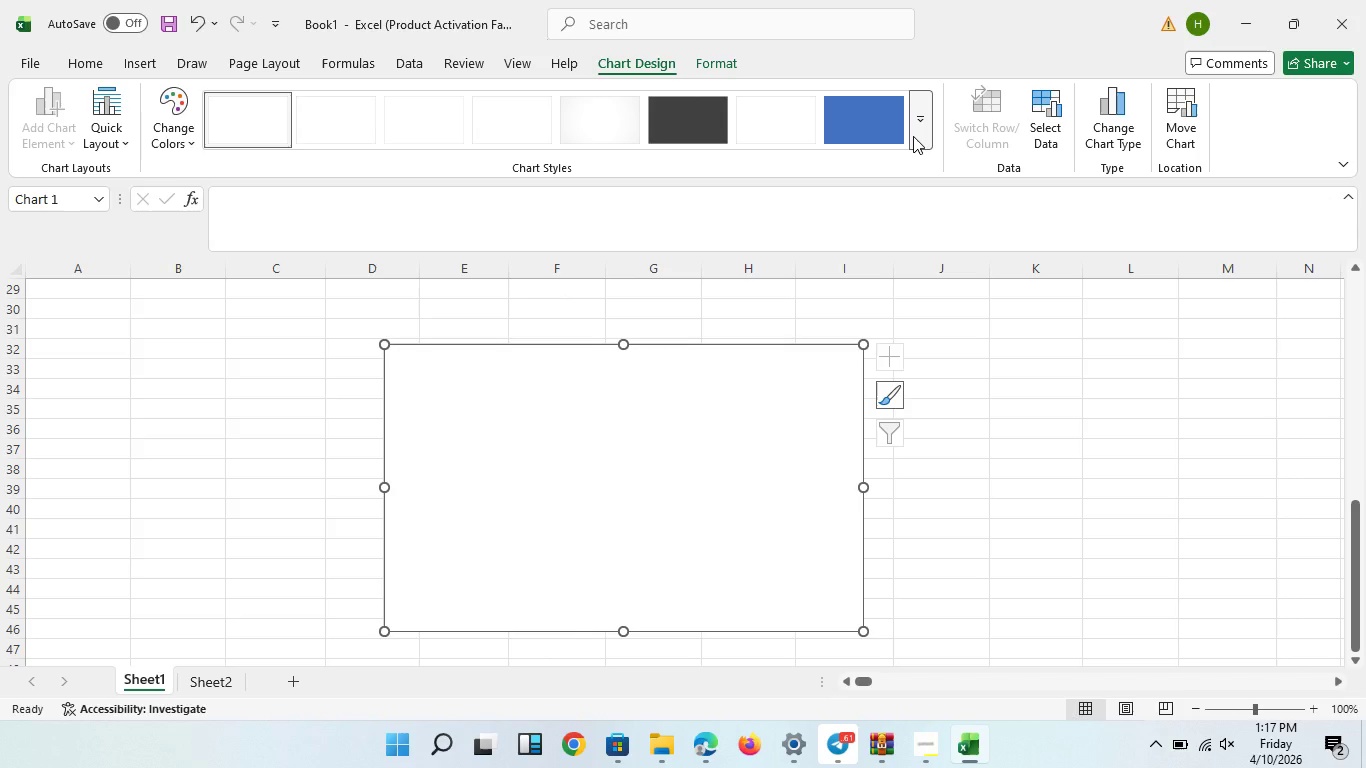 
left_click([916, 123])
 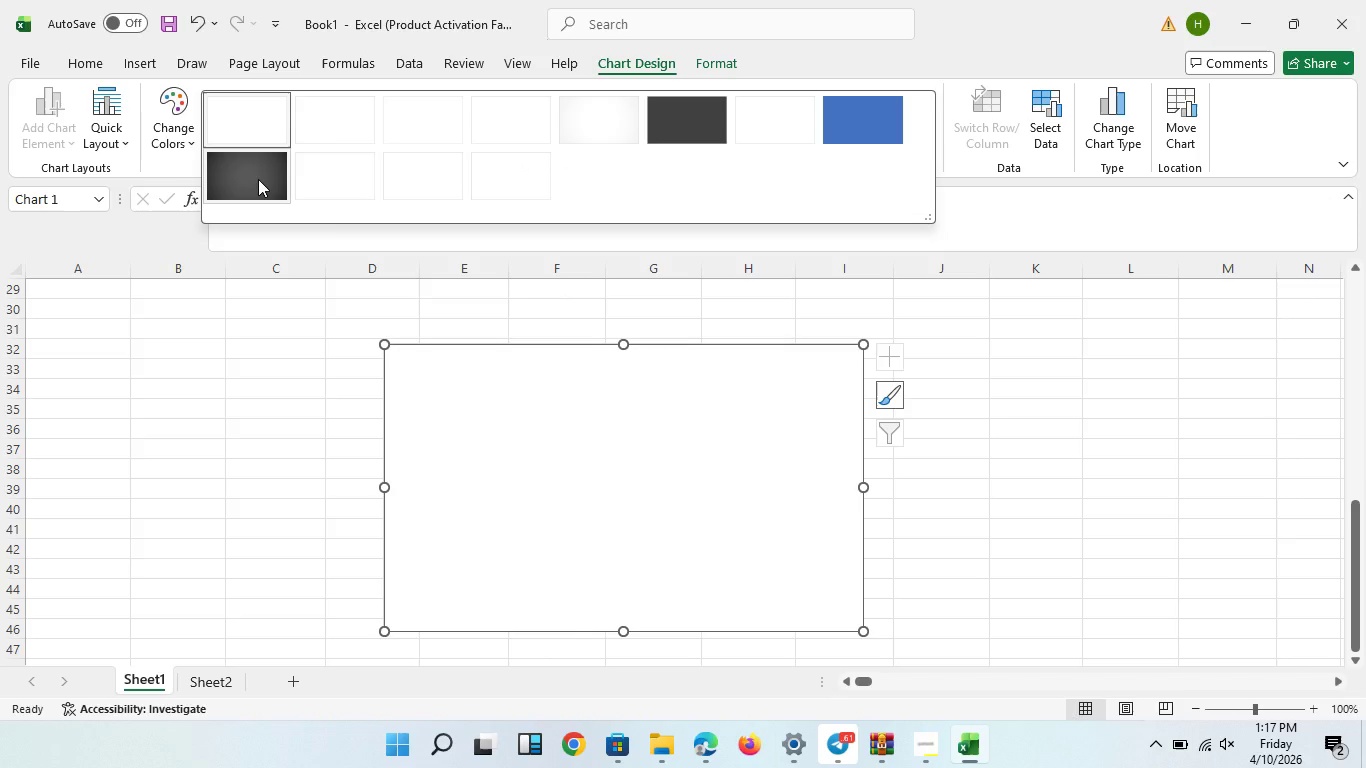 
left_click([258, 179])
 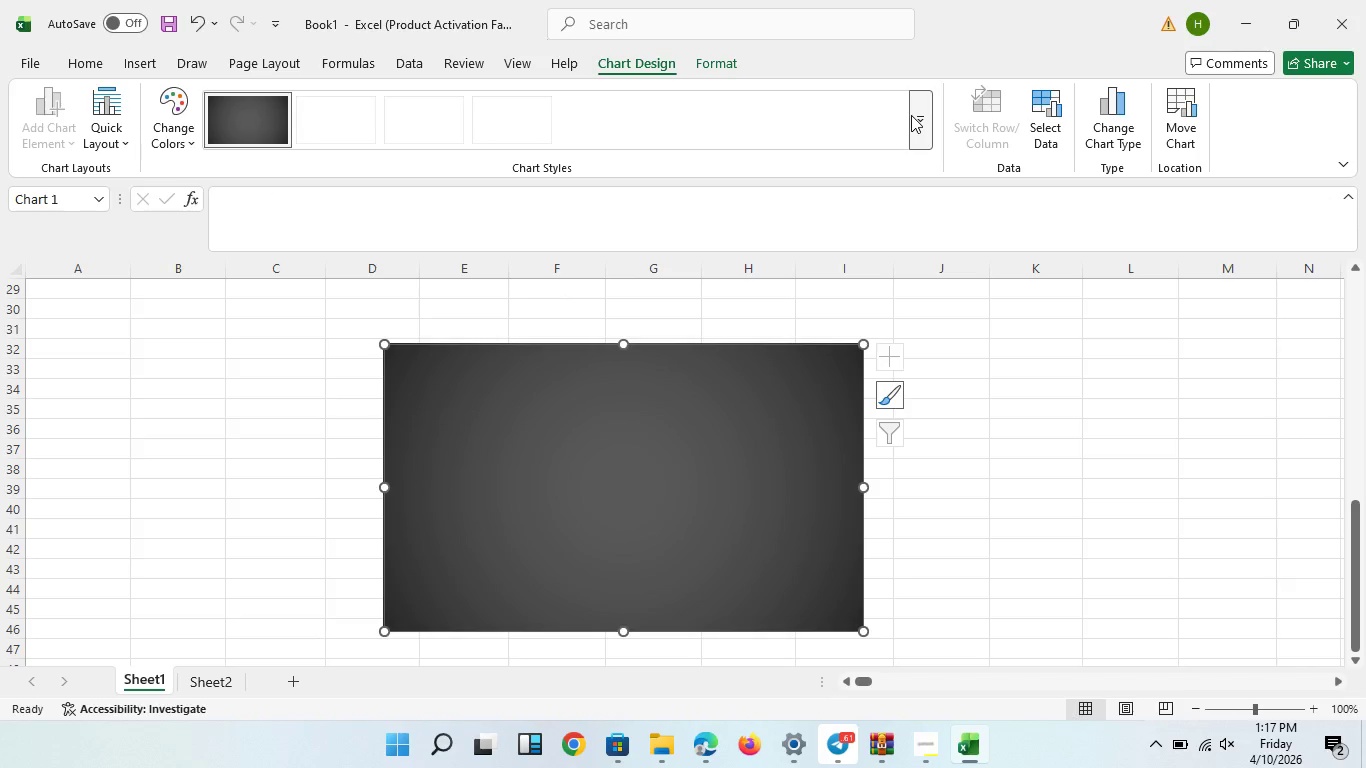 
left_click([913, 117])
 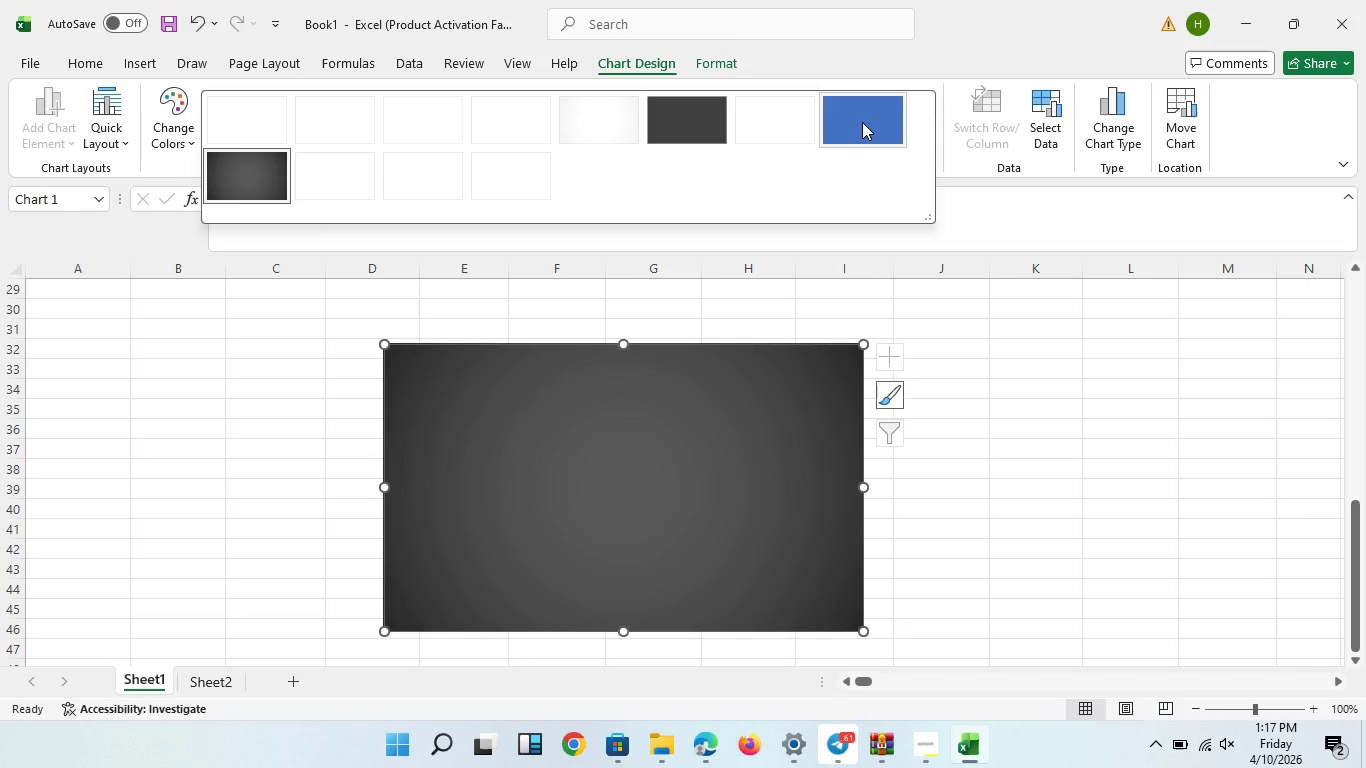 
left_click([862, 122])
 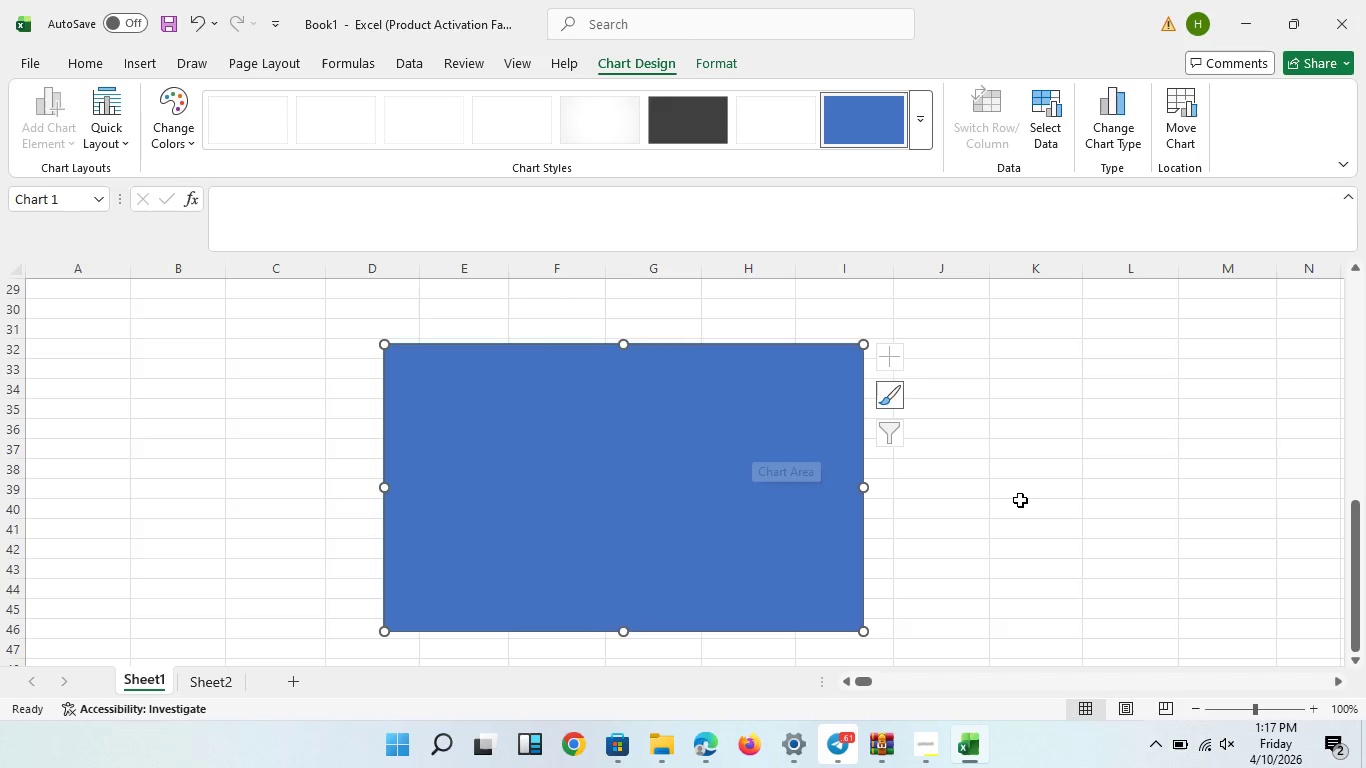 
left_click([1021, 492])
 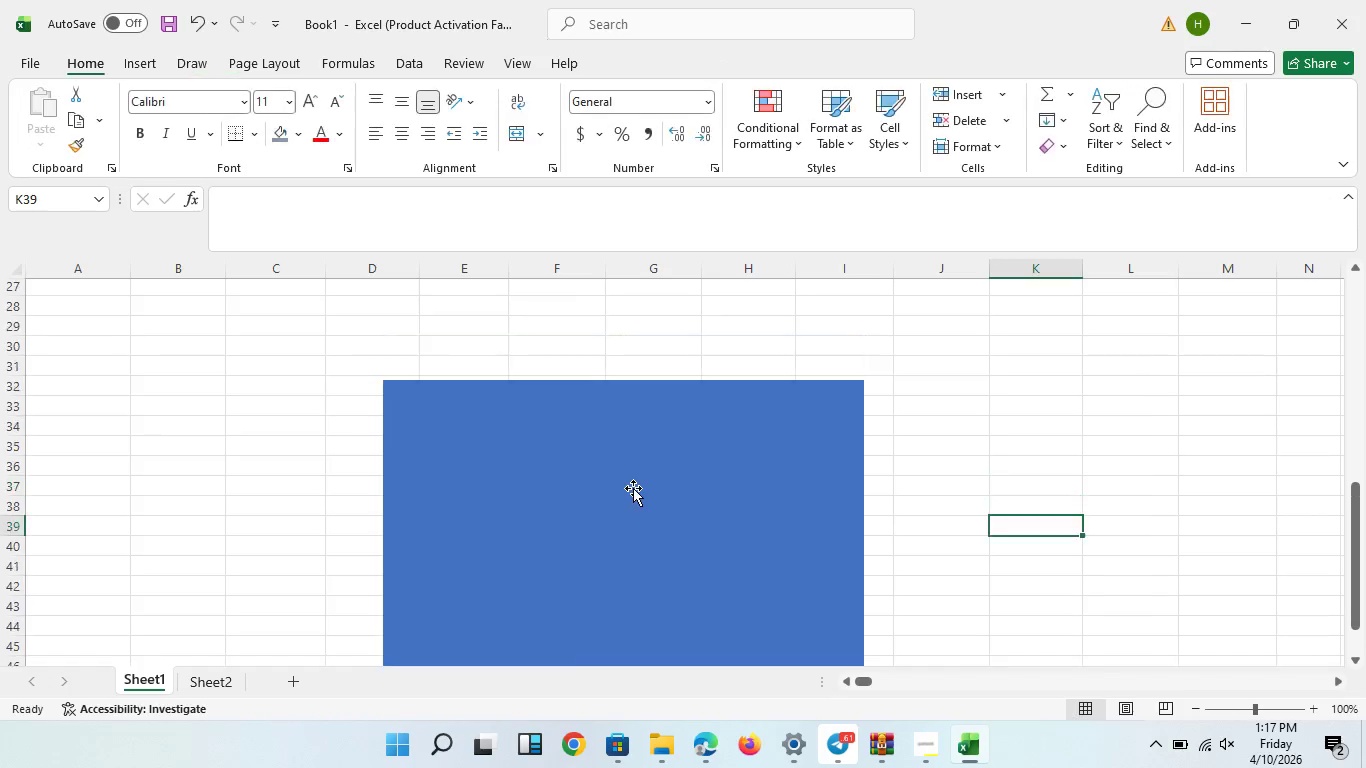 
scroll: coordinate [633, 488], scroll_direction: up, amount: 1.0
 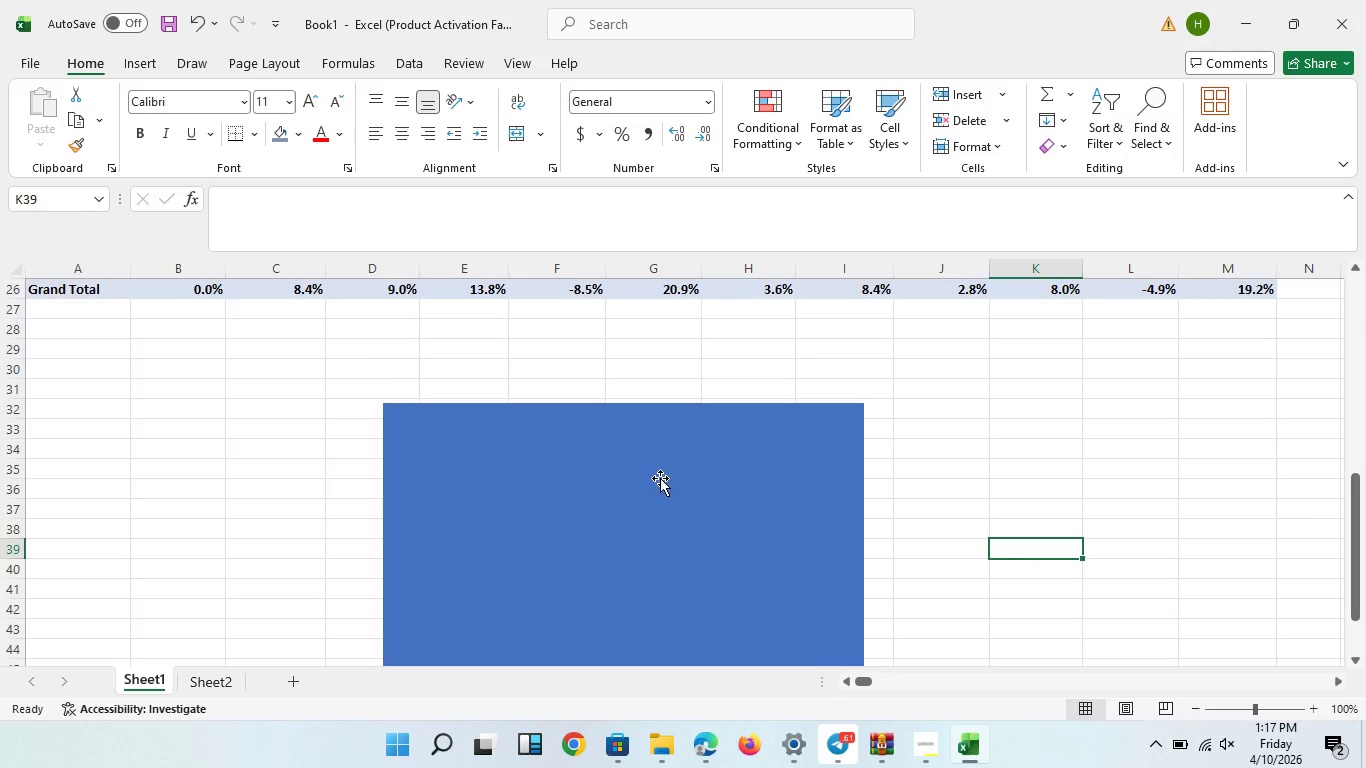 
left_click([660, 478])
 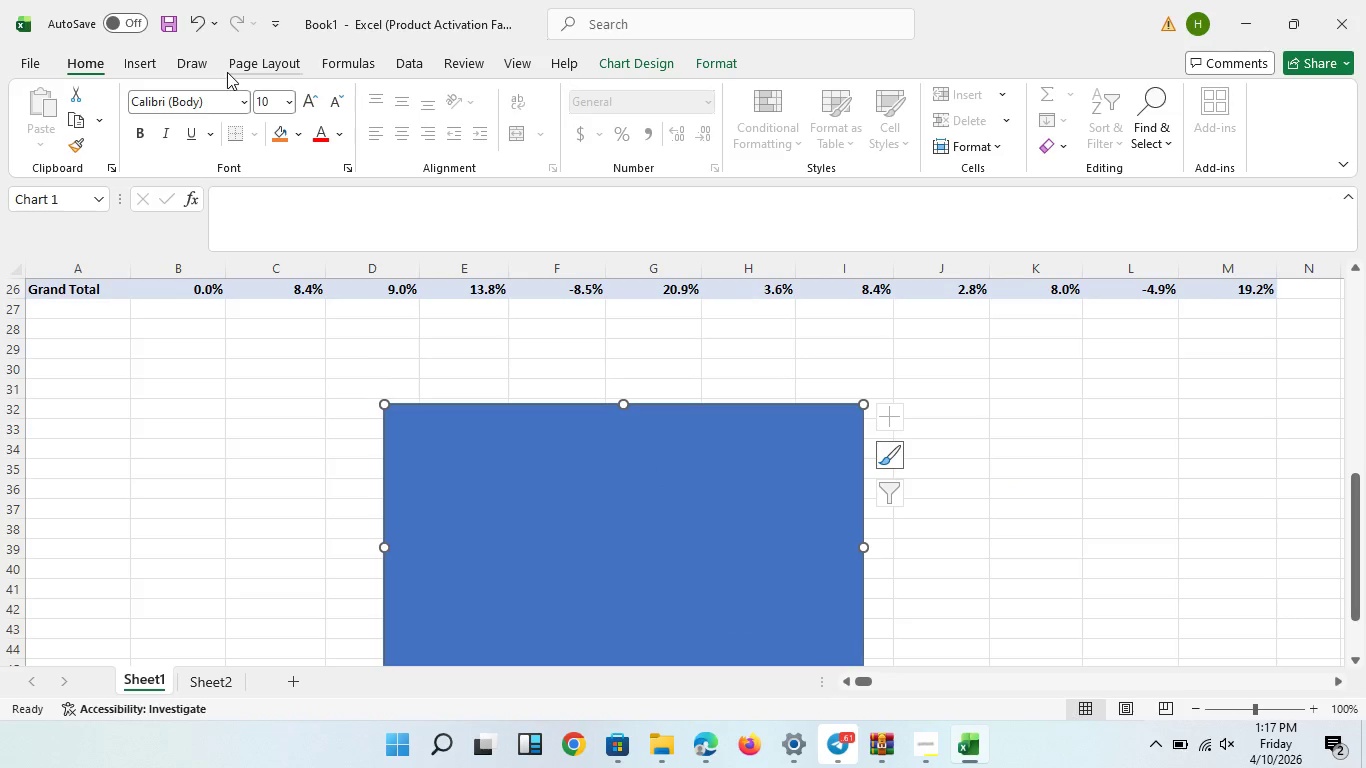 
double_click([560, 468])
 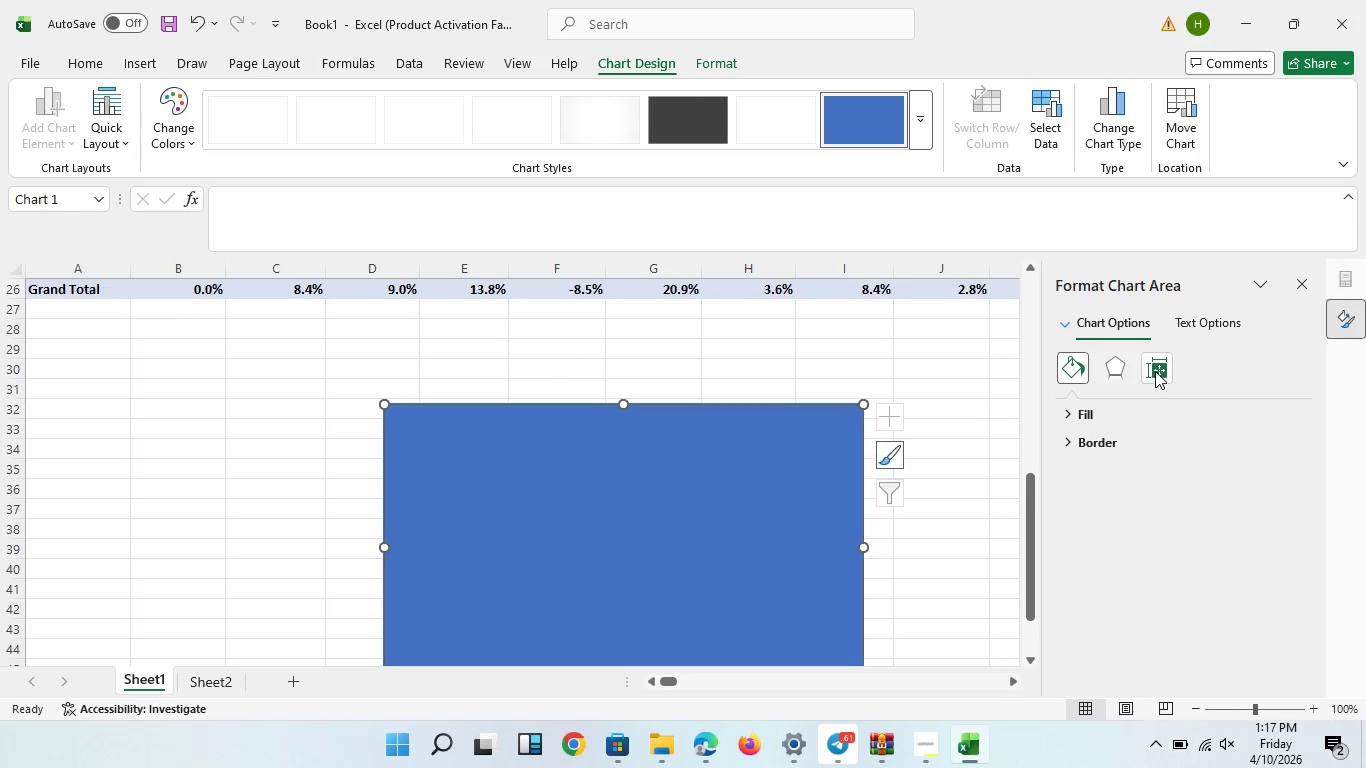 
wait(5.72)
 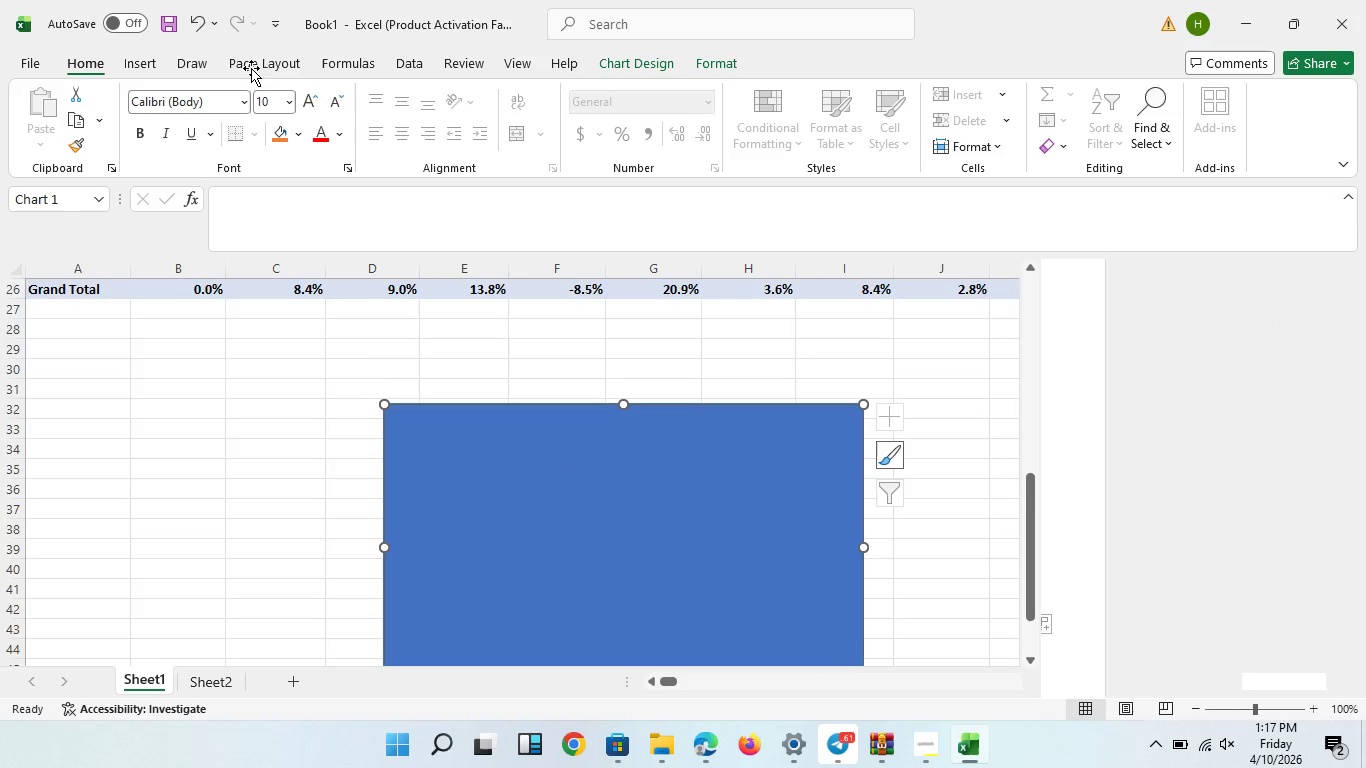 
left_click([902, 415])
 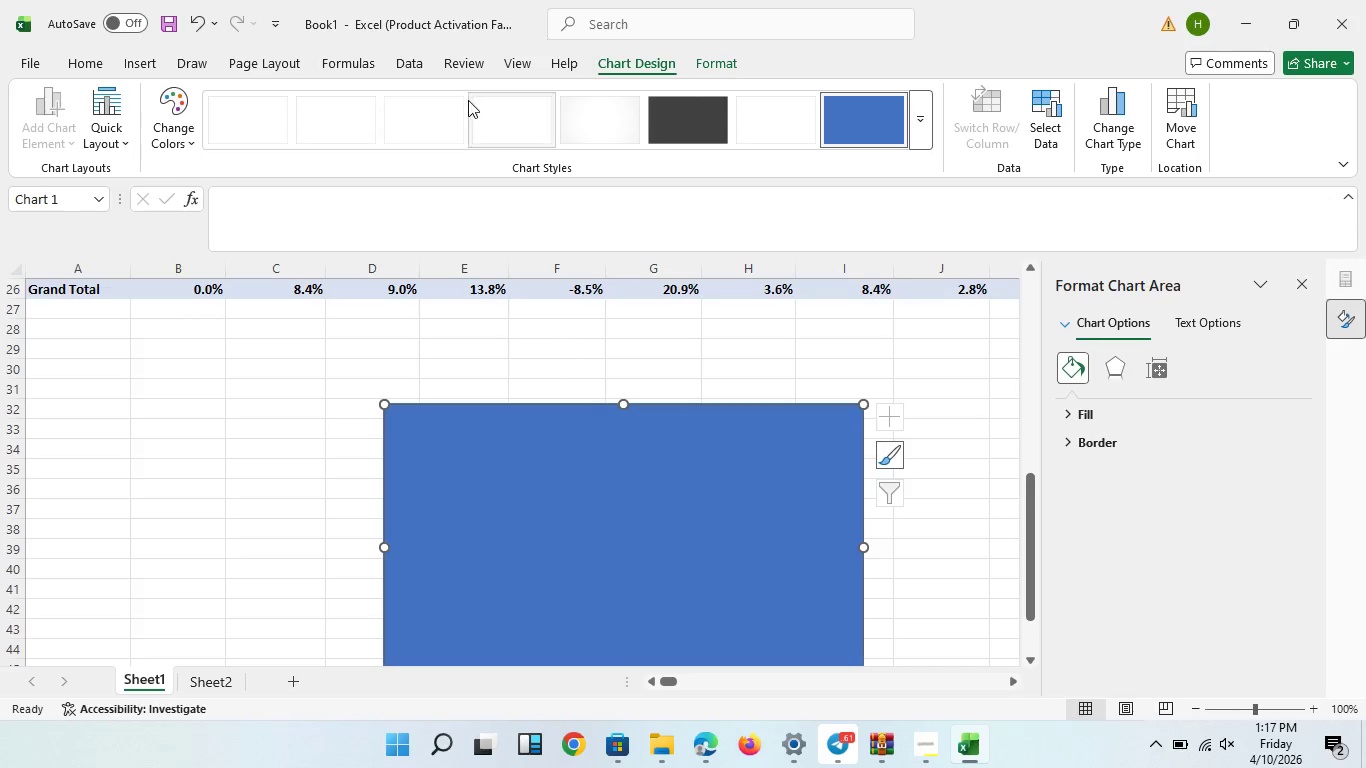 
mouse_move([324, 120])
 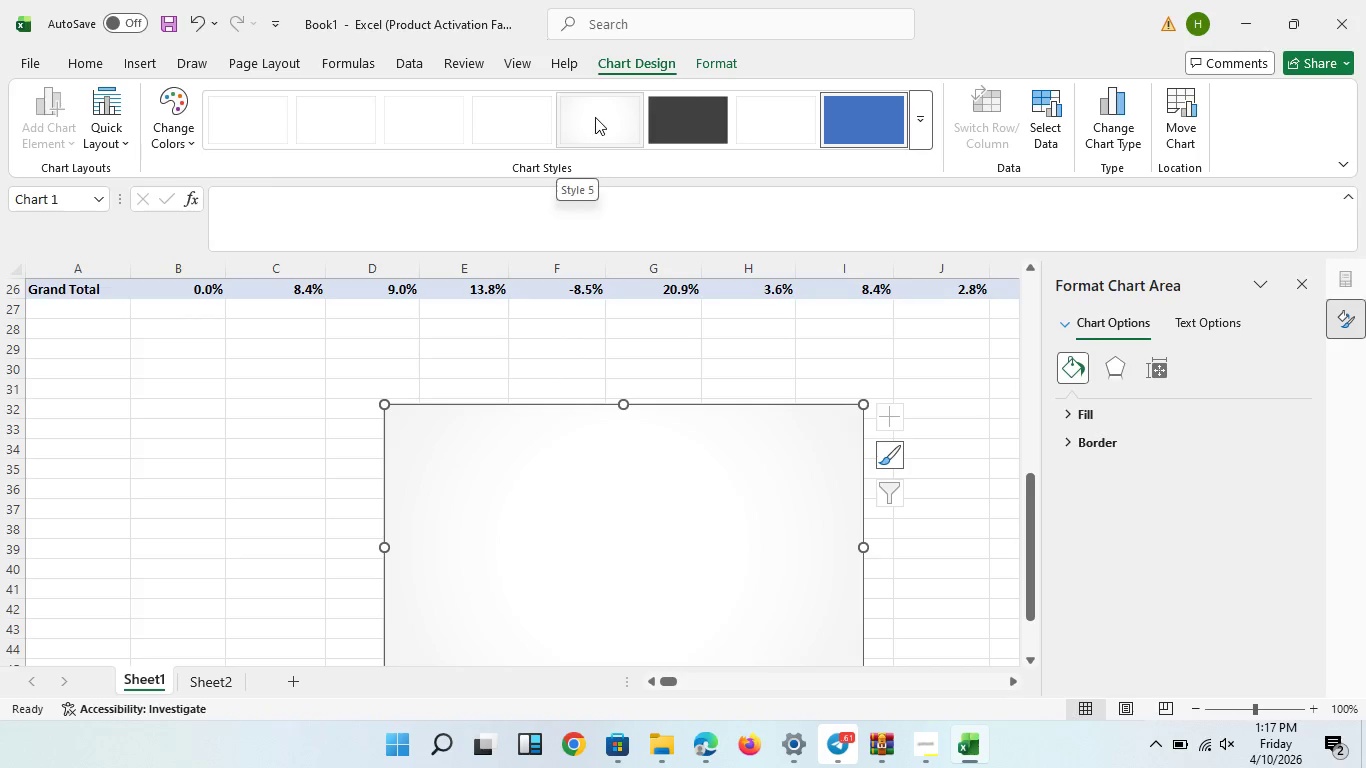 
left_click([595, 117])
 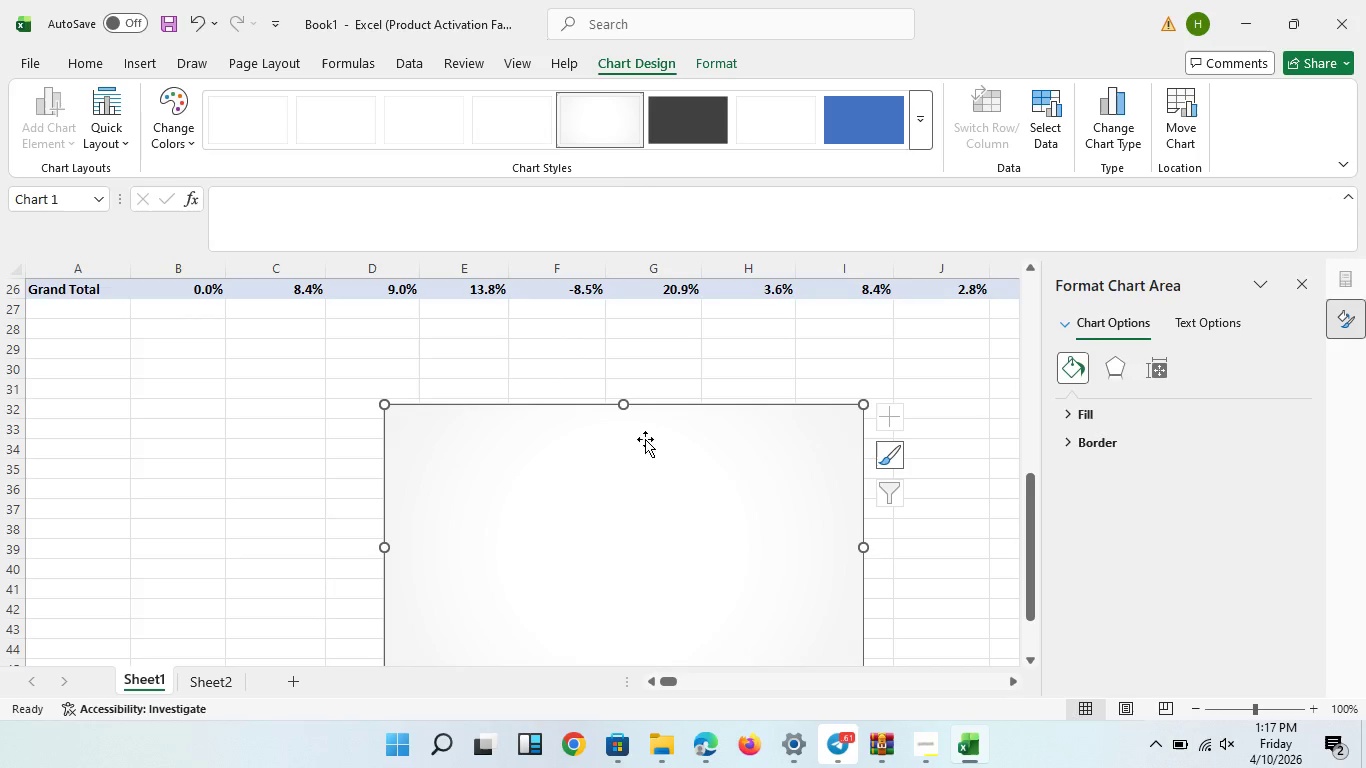 
left_click([645, 446])
 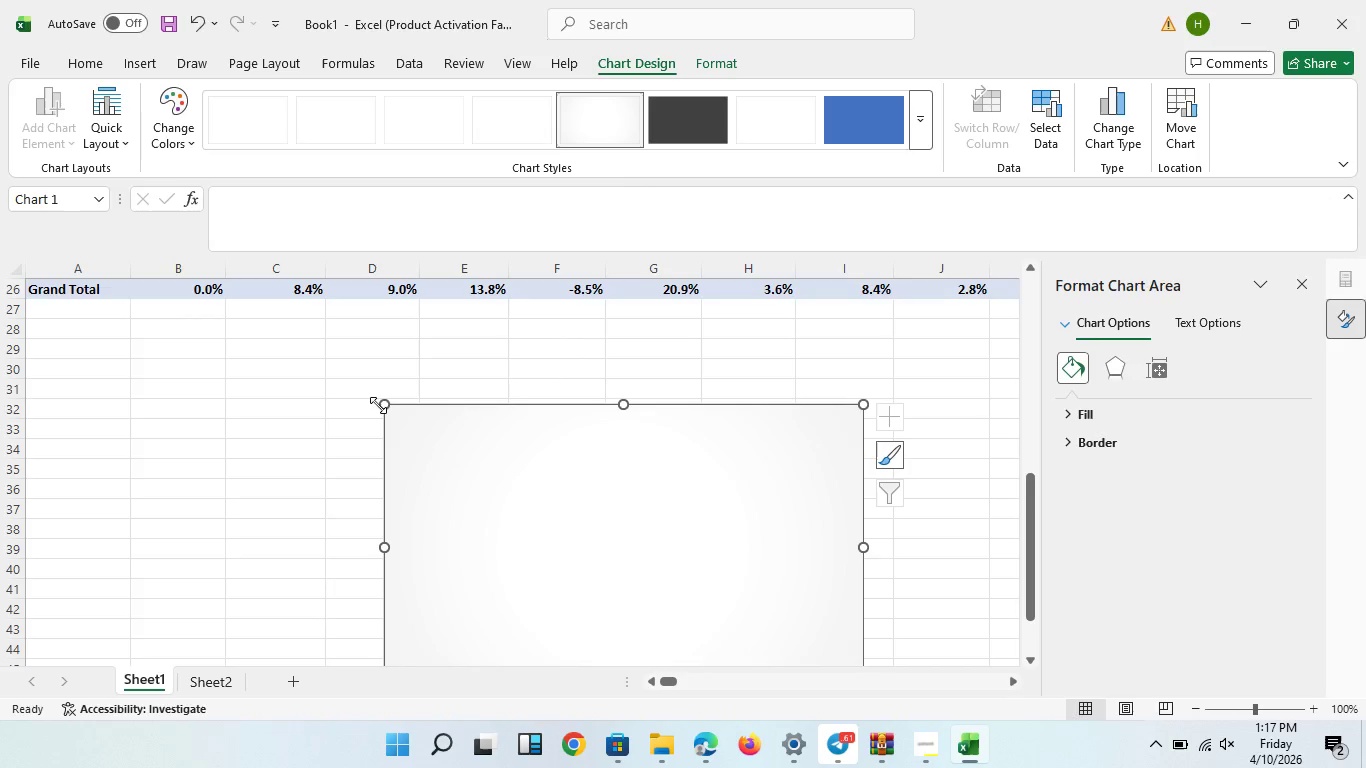 
left_click_drag(start_coordinate=[378, 404], to_coordinate=[247, 397])
 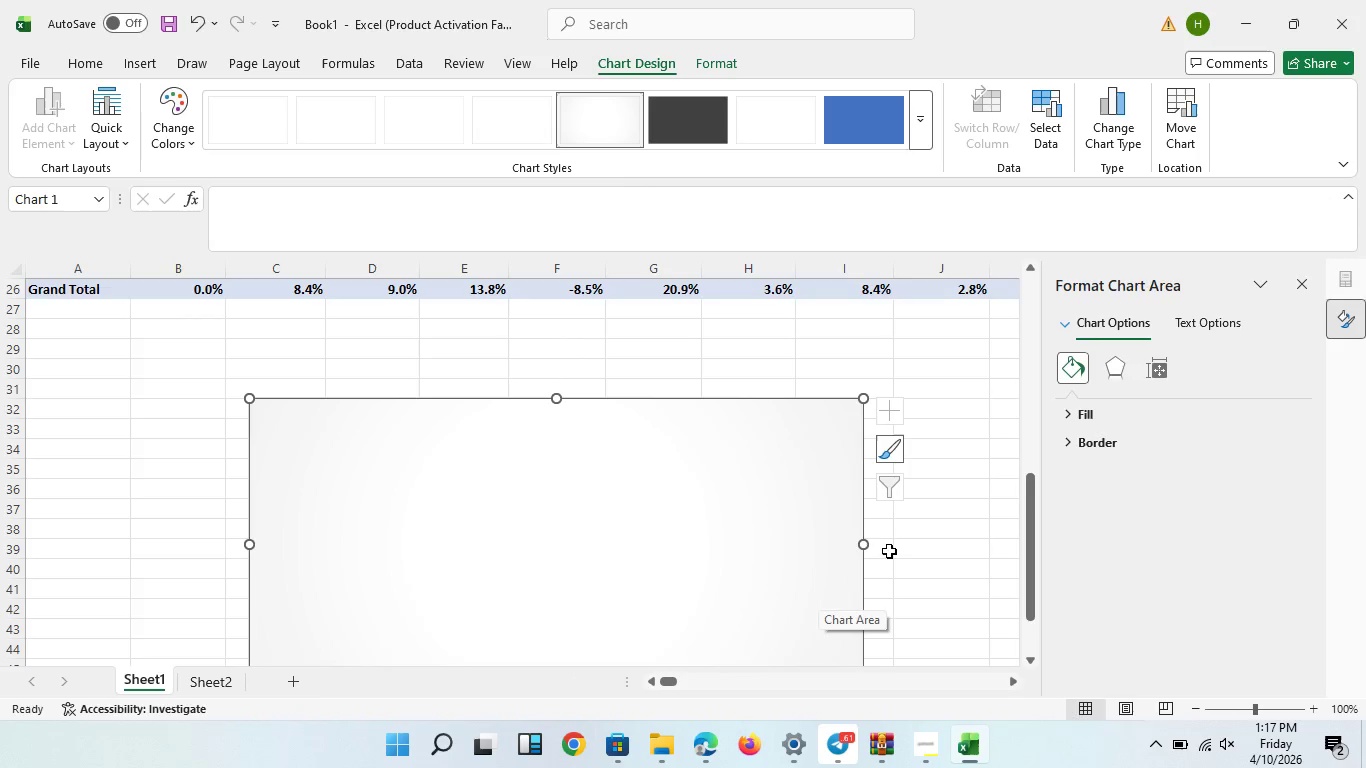 
left_click_drag(start_coordinate=[869, 543], to_coordinate=[1032, 545])
 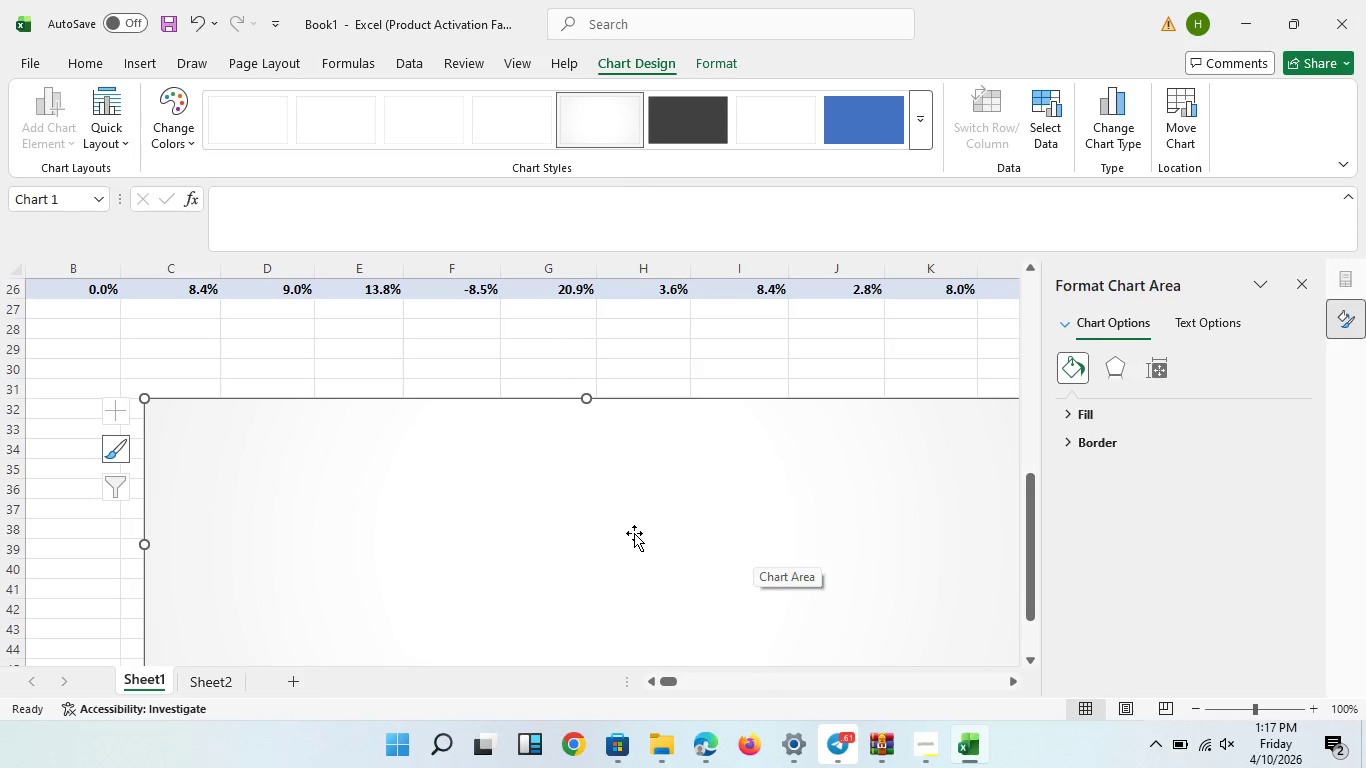 
left_click([634, 533])
 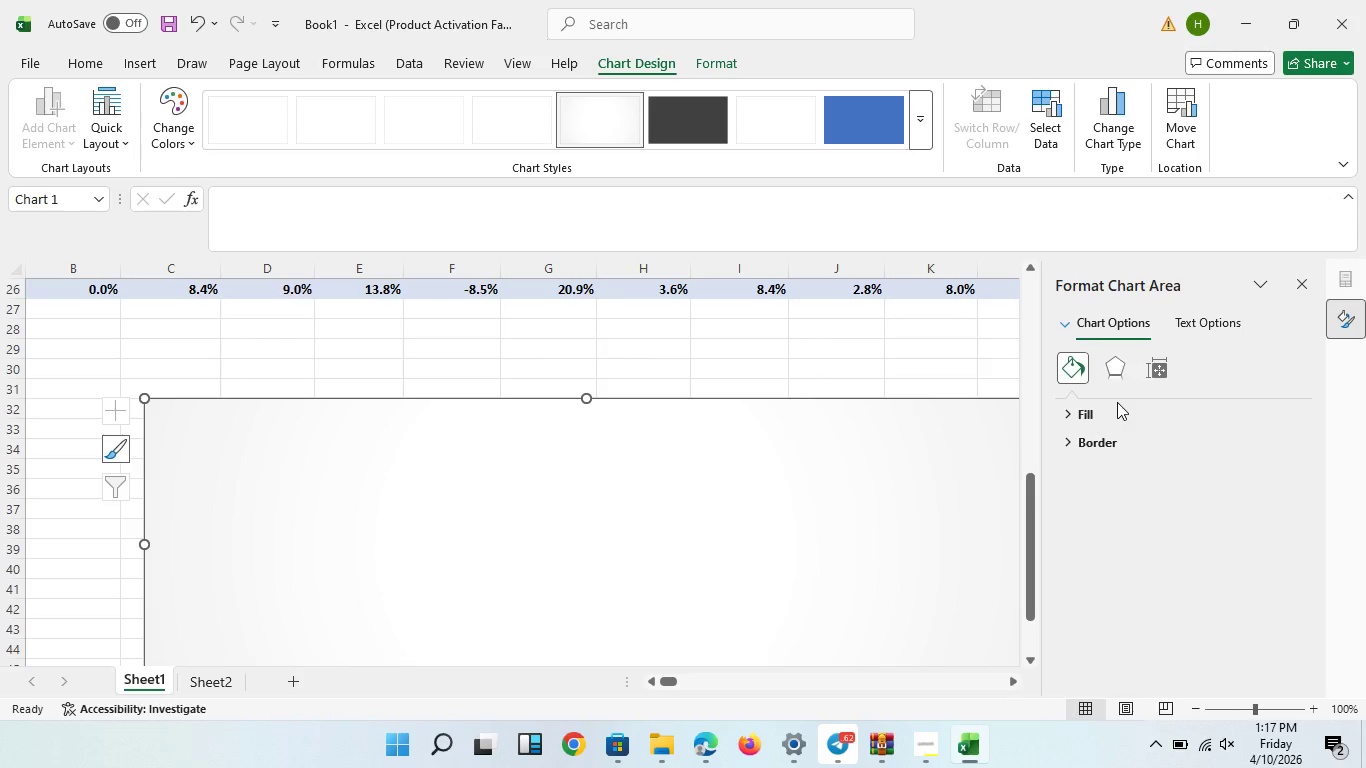 
left_click([690, 462])
 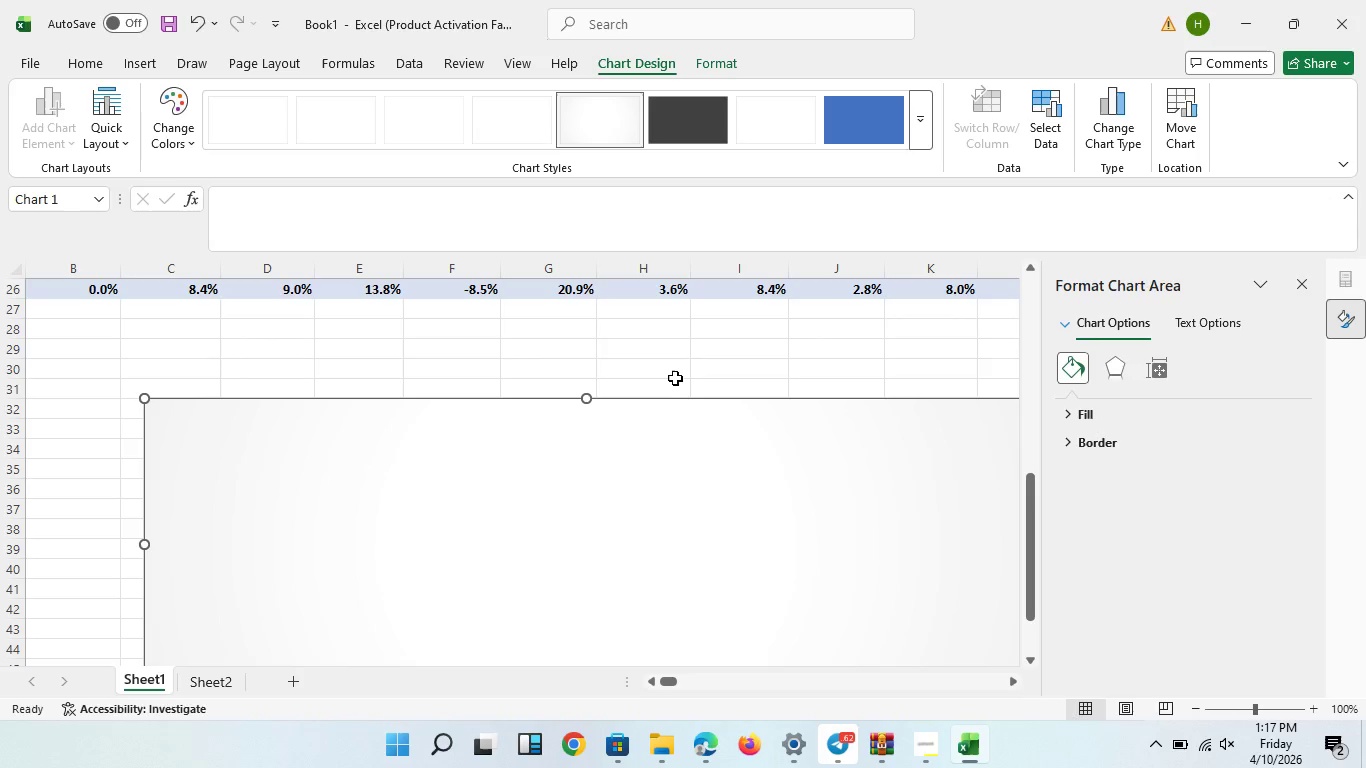 
left_click([675, 378])
 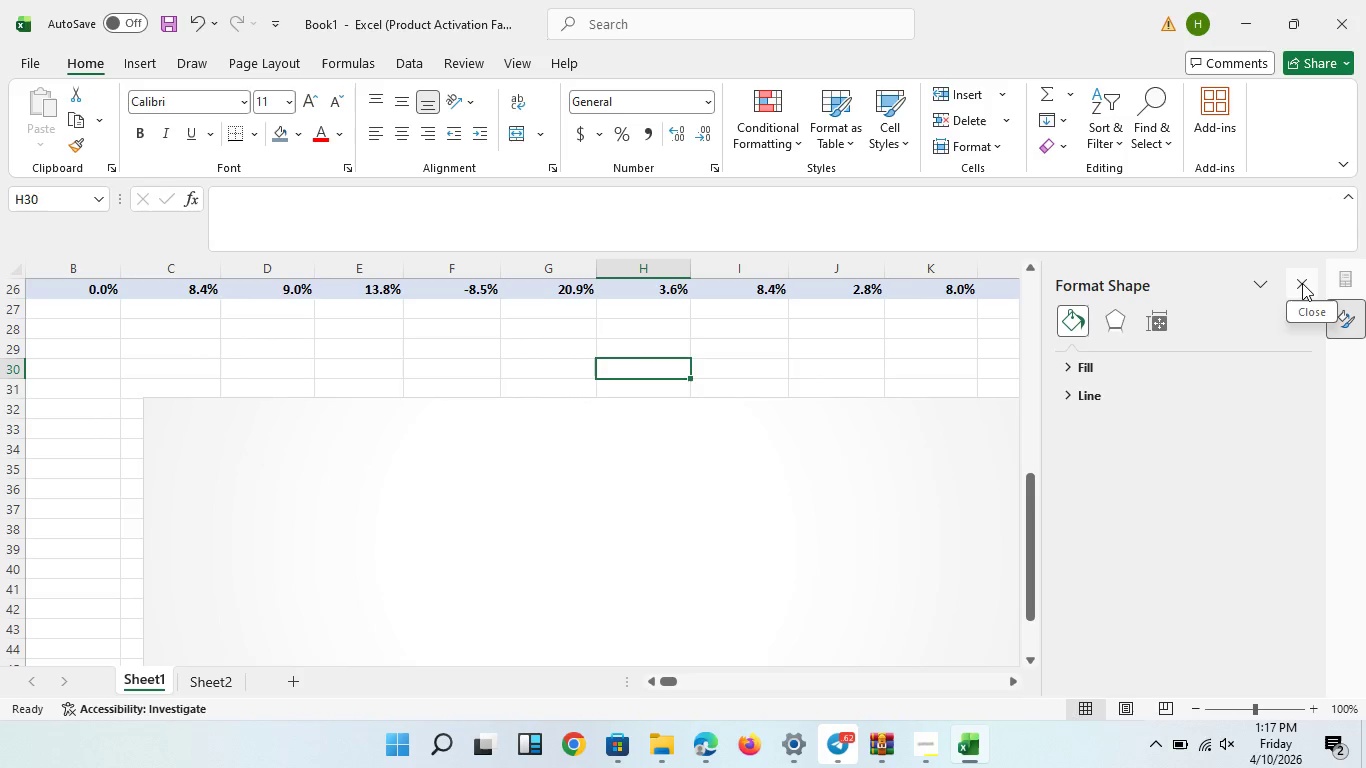 
left_click([1302, 283])
 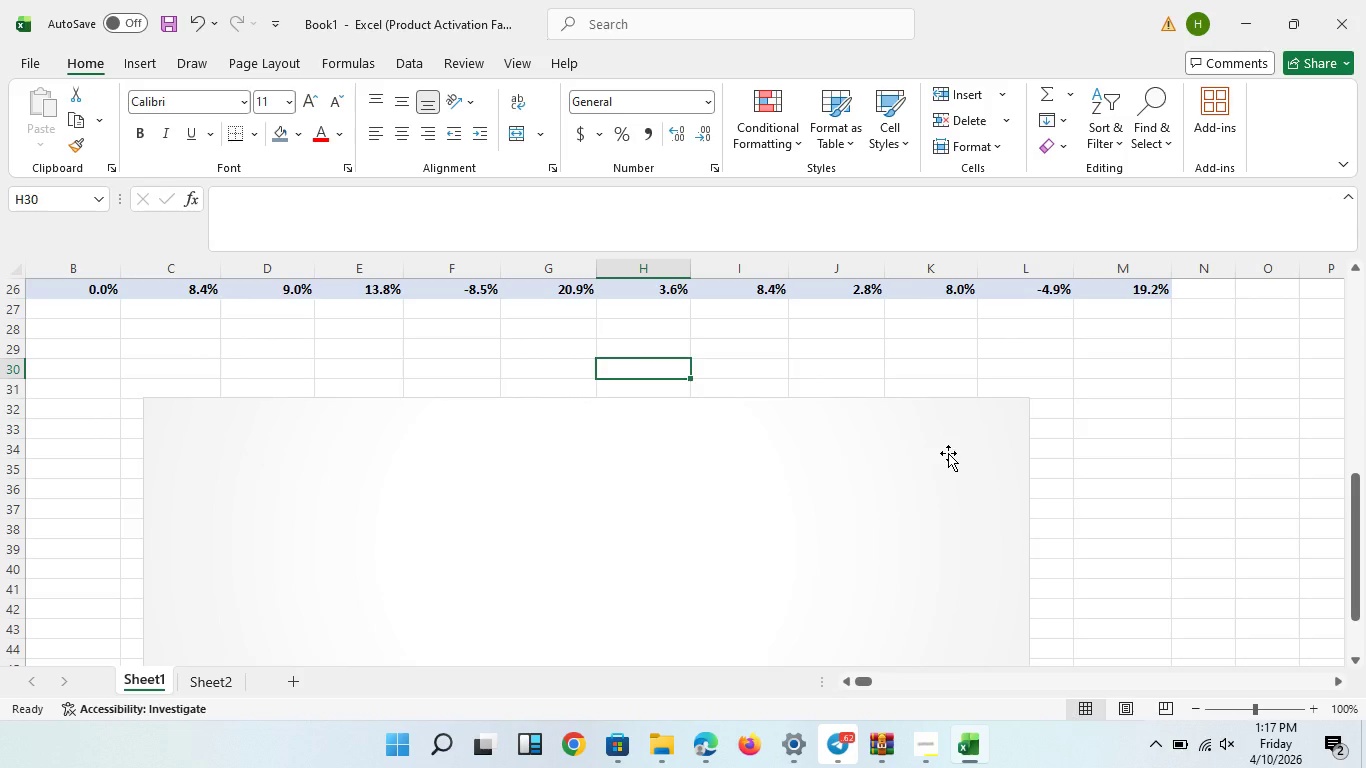 
left_click([948, 453])
 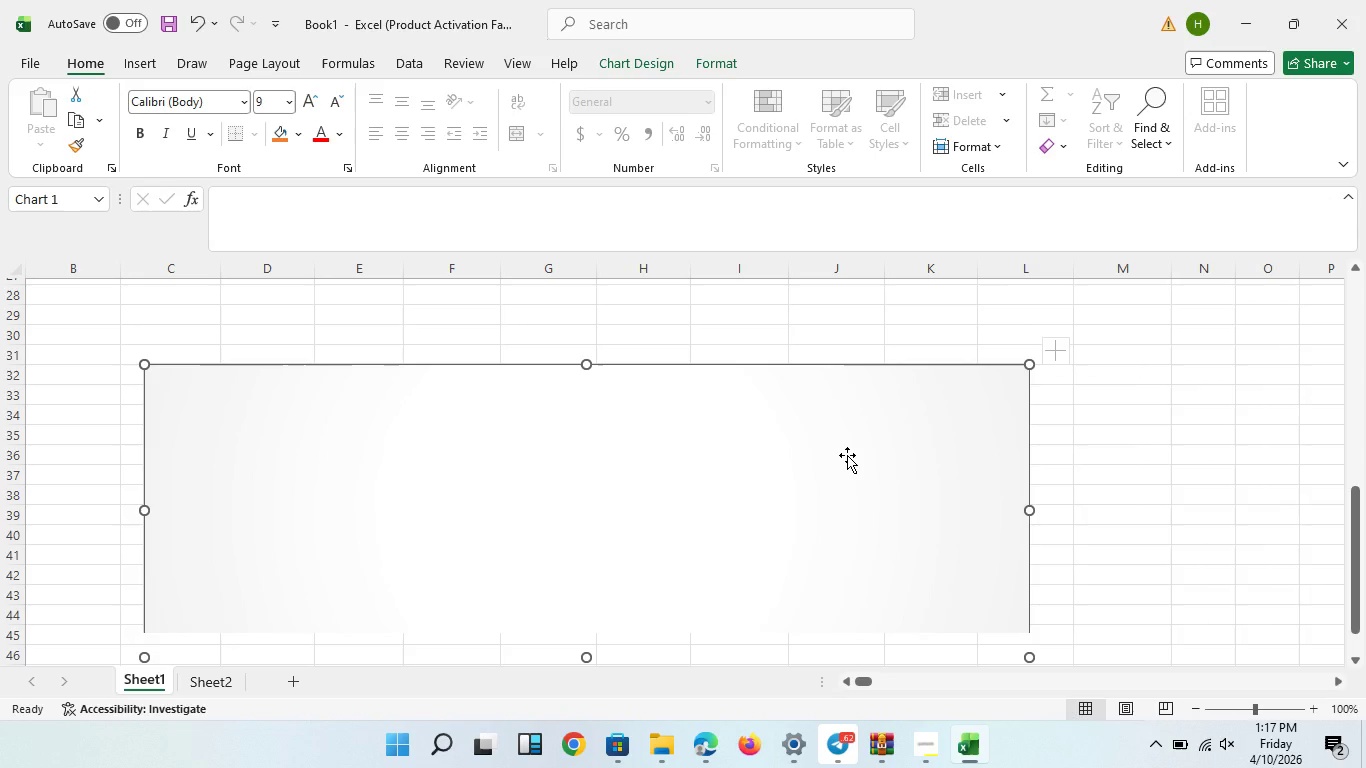 
scroll: coordinate [847, 455], scroll_direction: down, amount: 2.0
 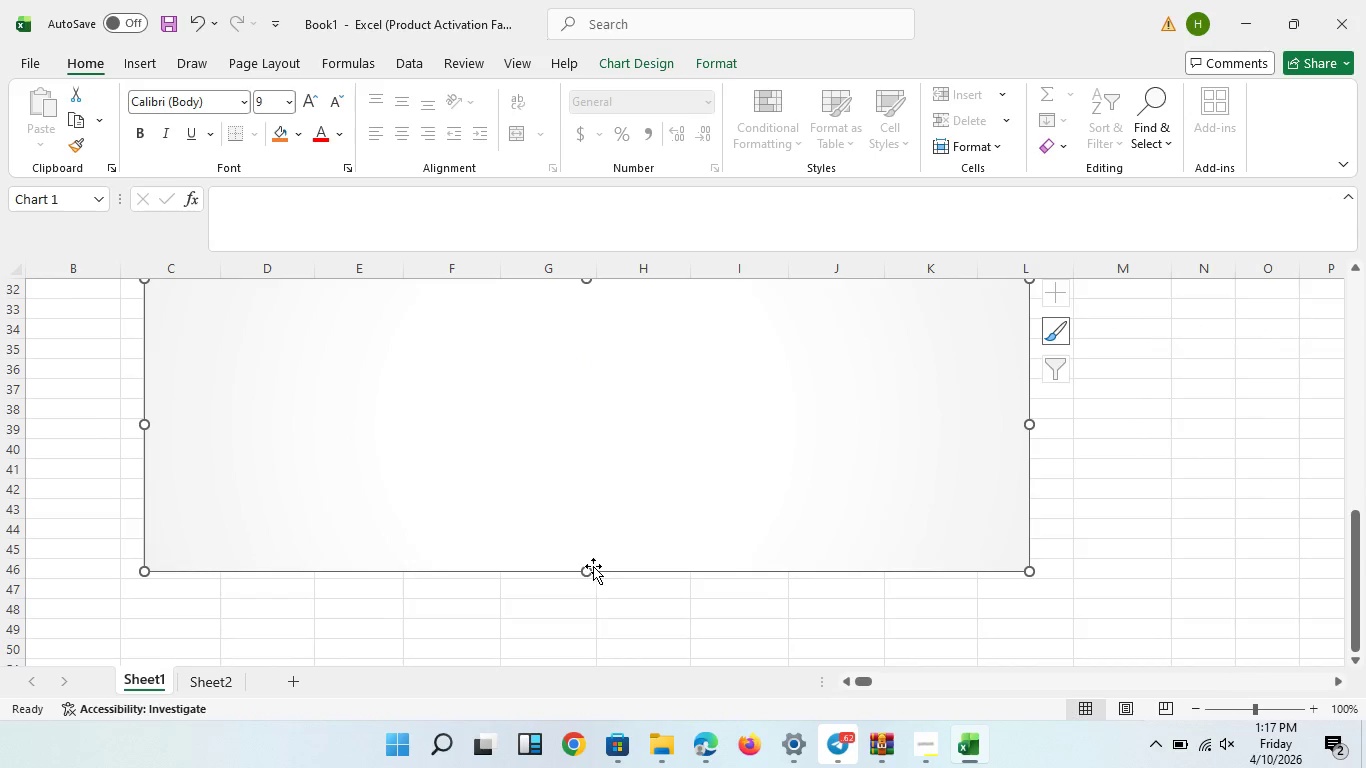 
left_click_drag(start_coordinate=[589, 567], to_coordinate=[592, 583])
 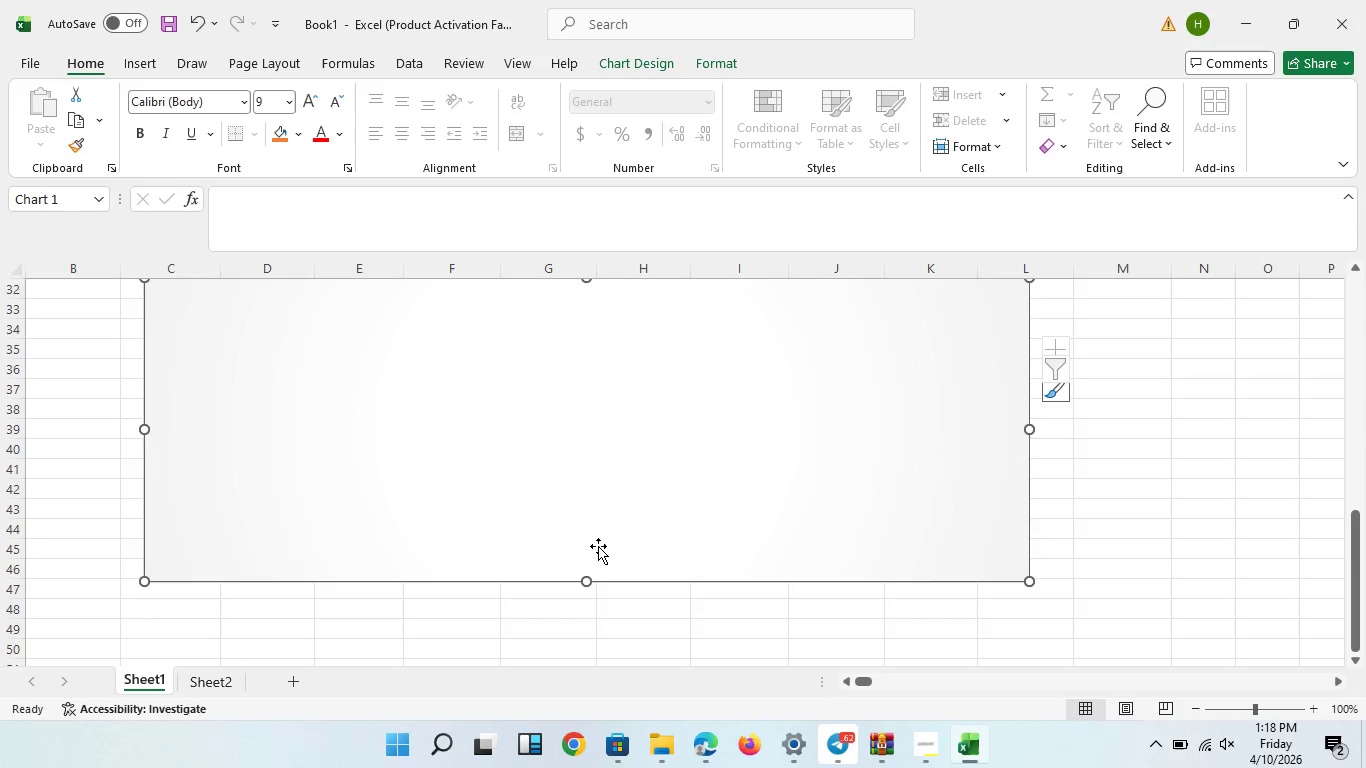 
scroll: coordinate [598, 546], scroll_direction: up, amount: 1.0
 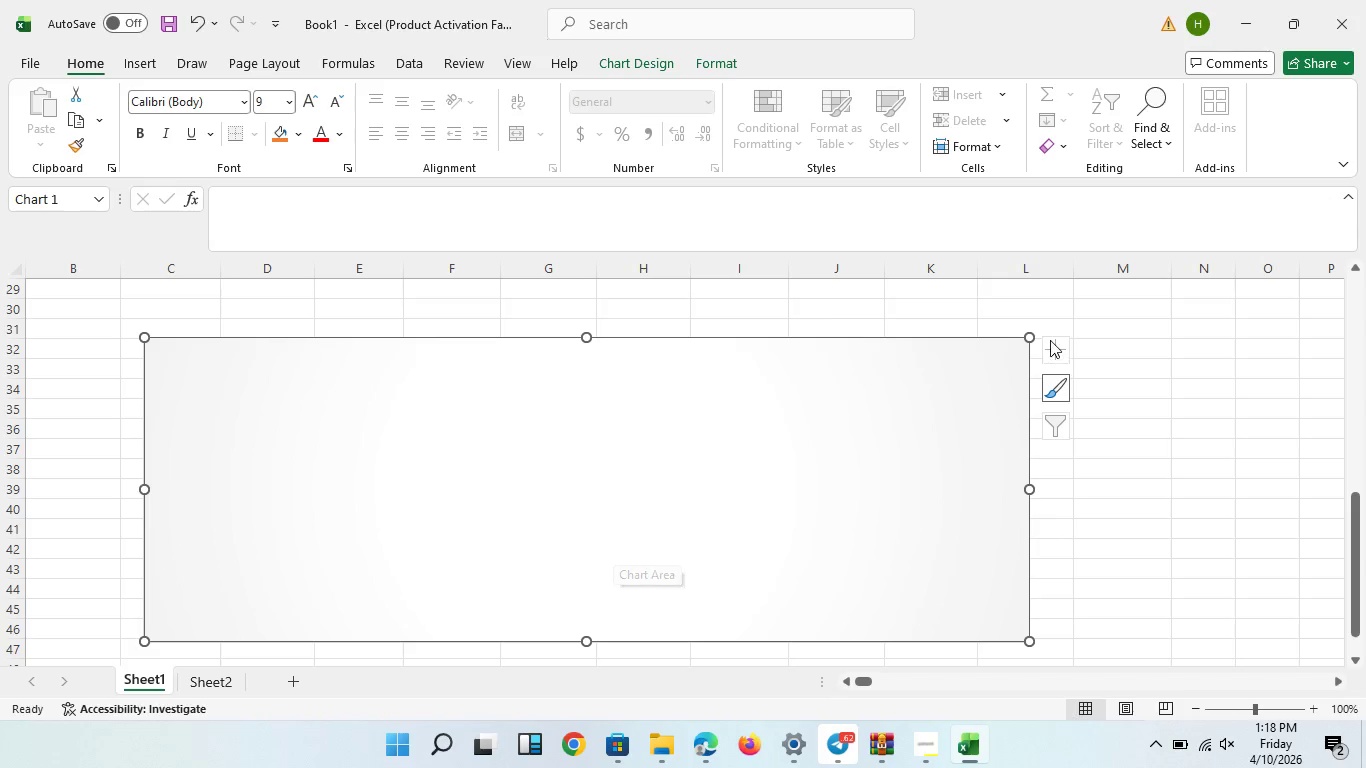 
left_click([1050, 340])
 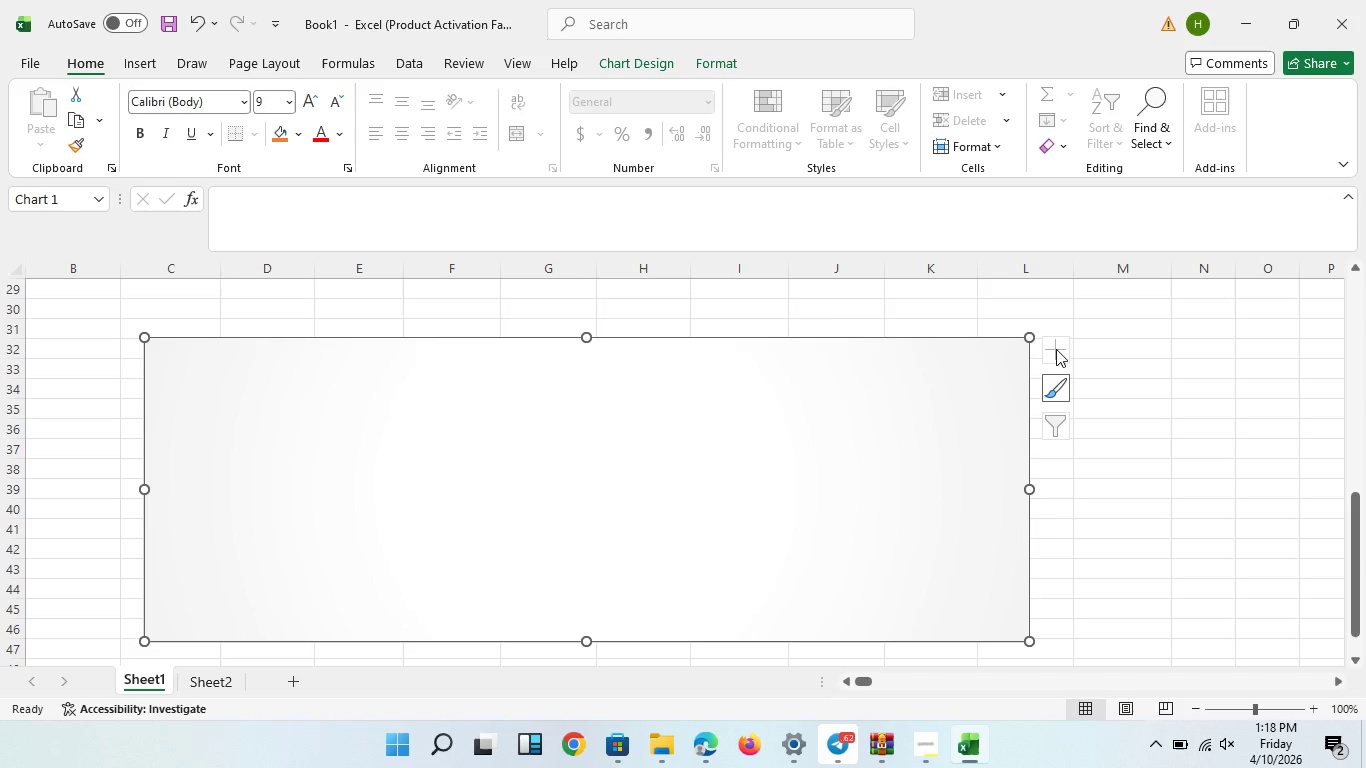 
left_click([1056, 349])
 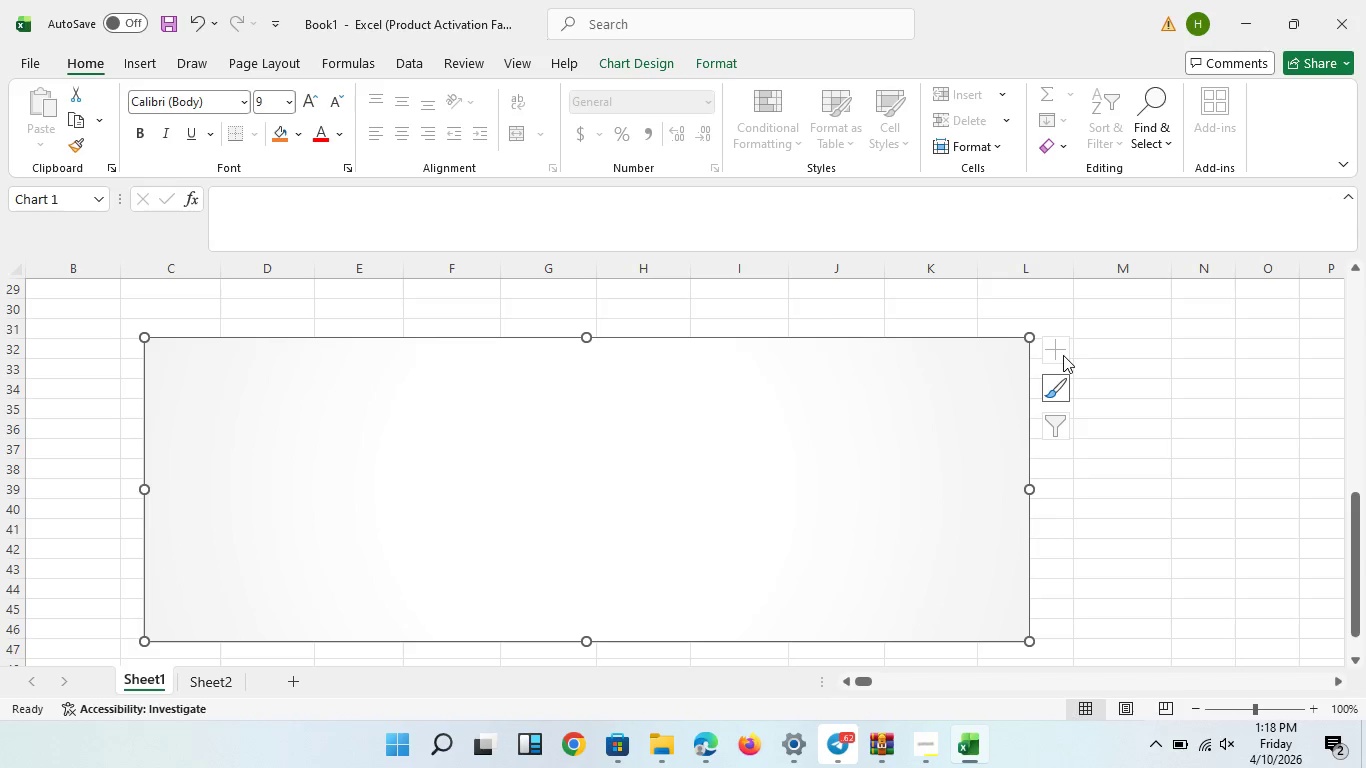 
left_click([1063, 355])
 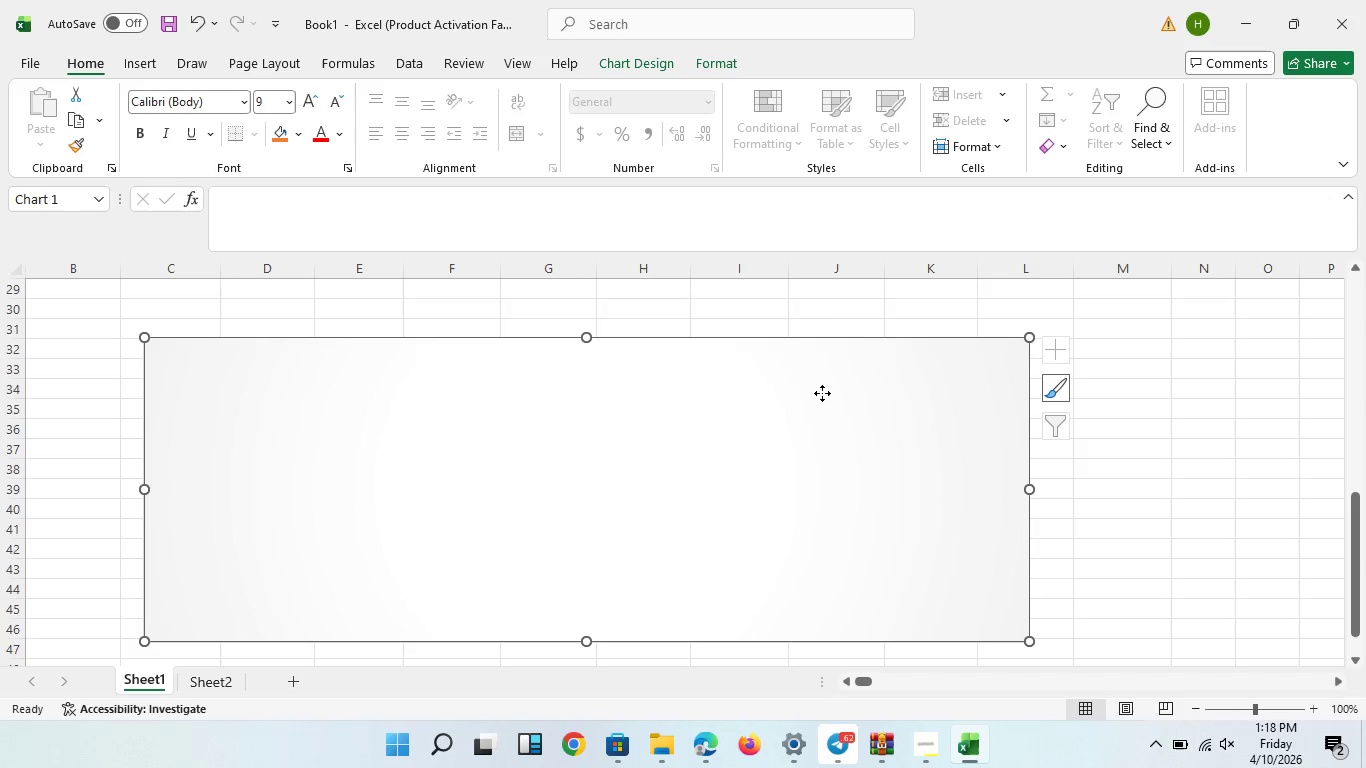 
left_click([822, 393])
 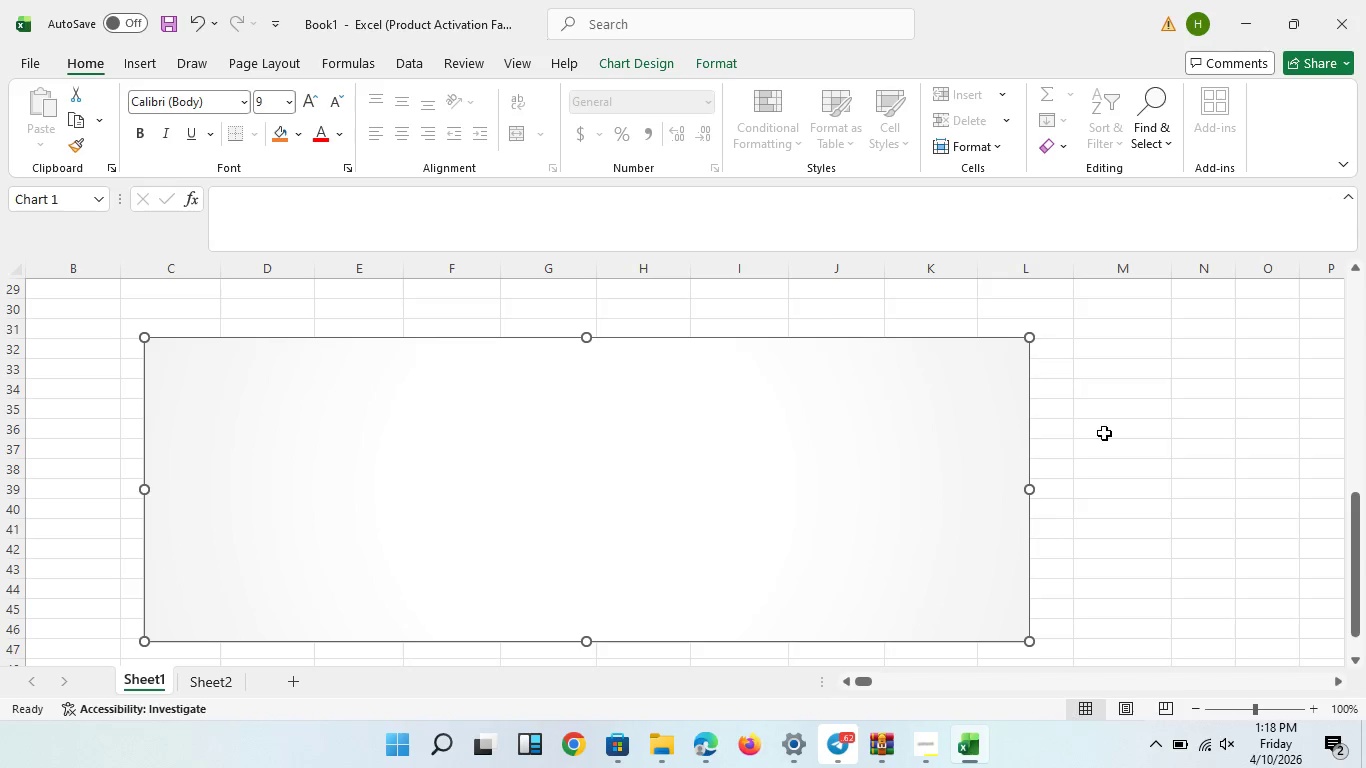 
left_click([1104, 433])
 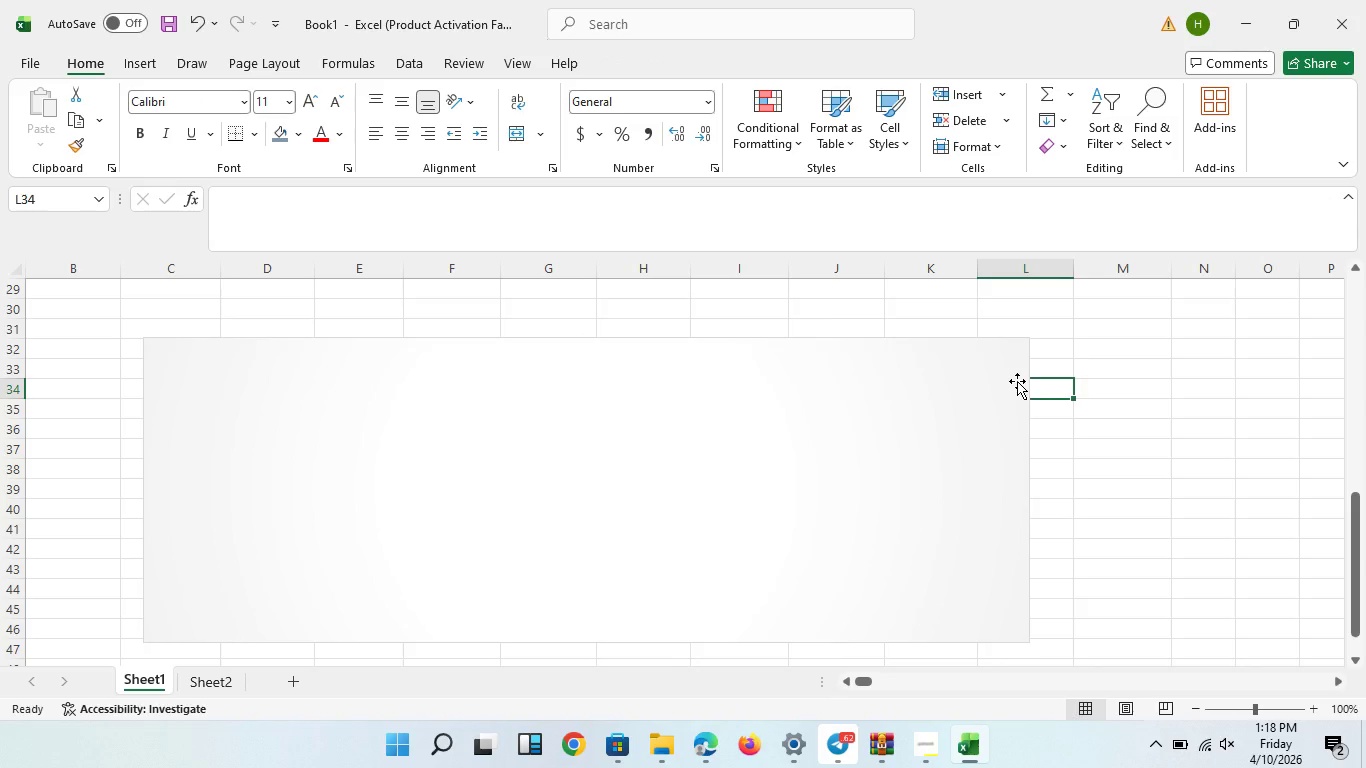 
double_click([826, 419])
 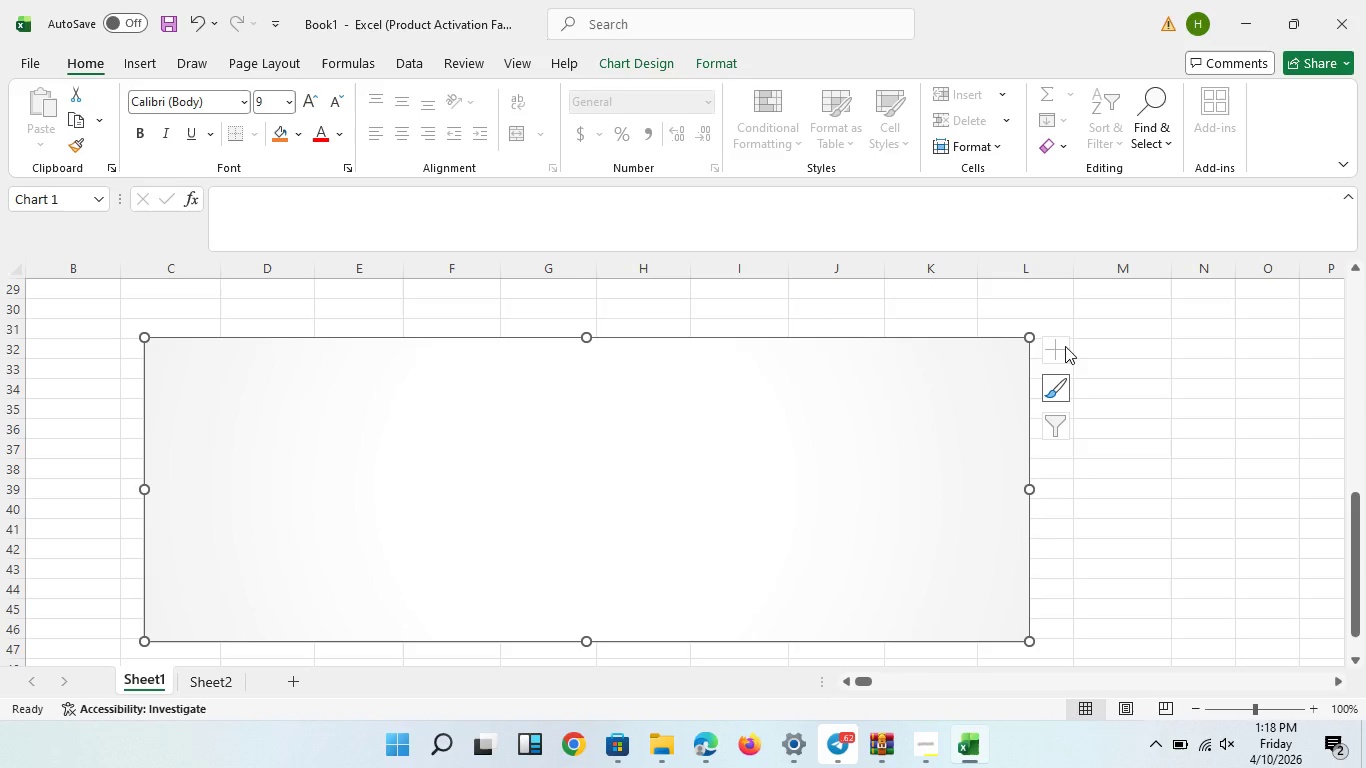 
double_click([1065, 346])
 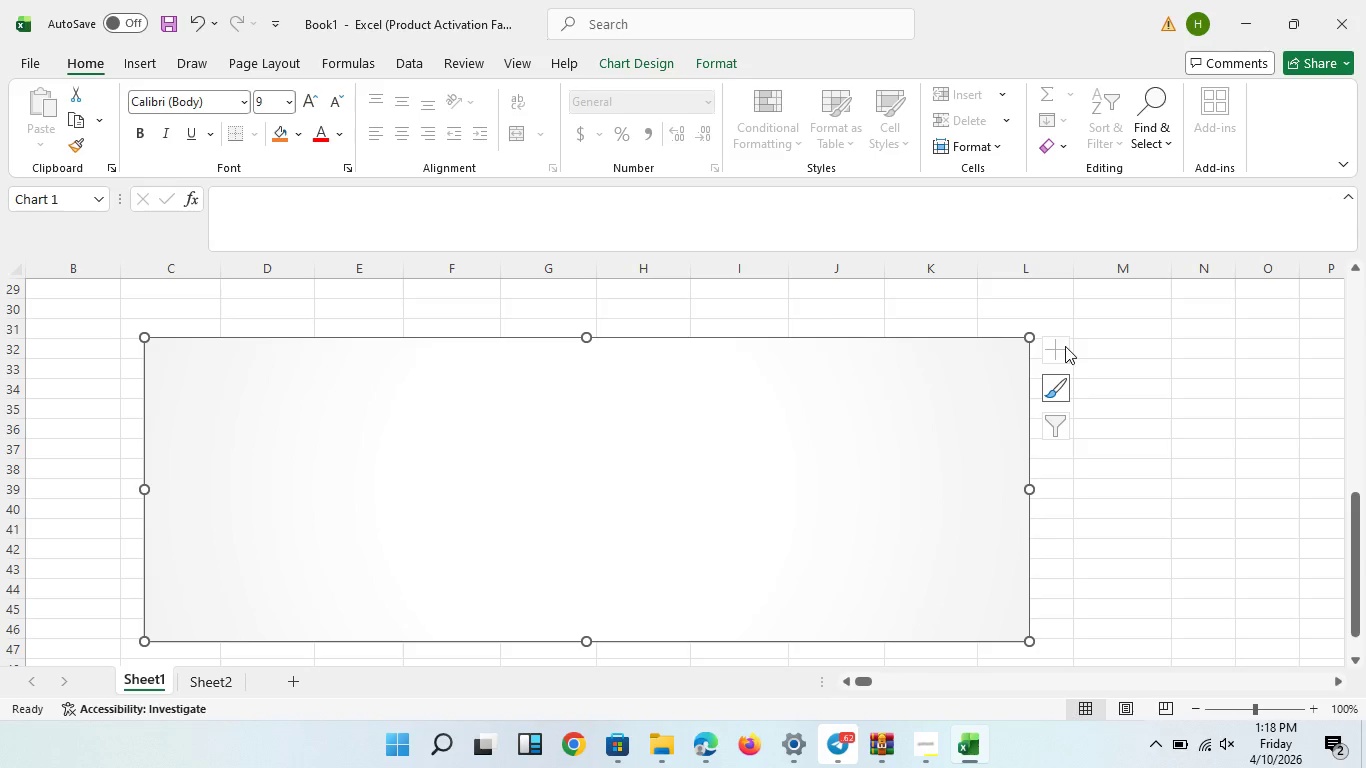 
triple_click([1065, 346])
 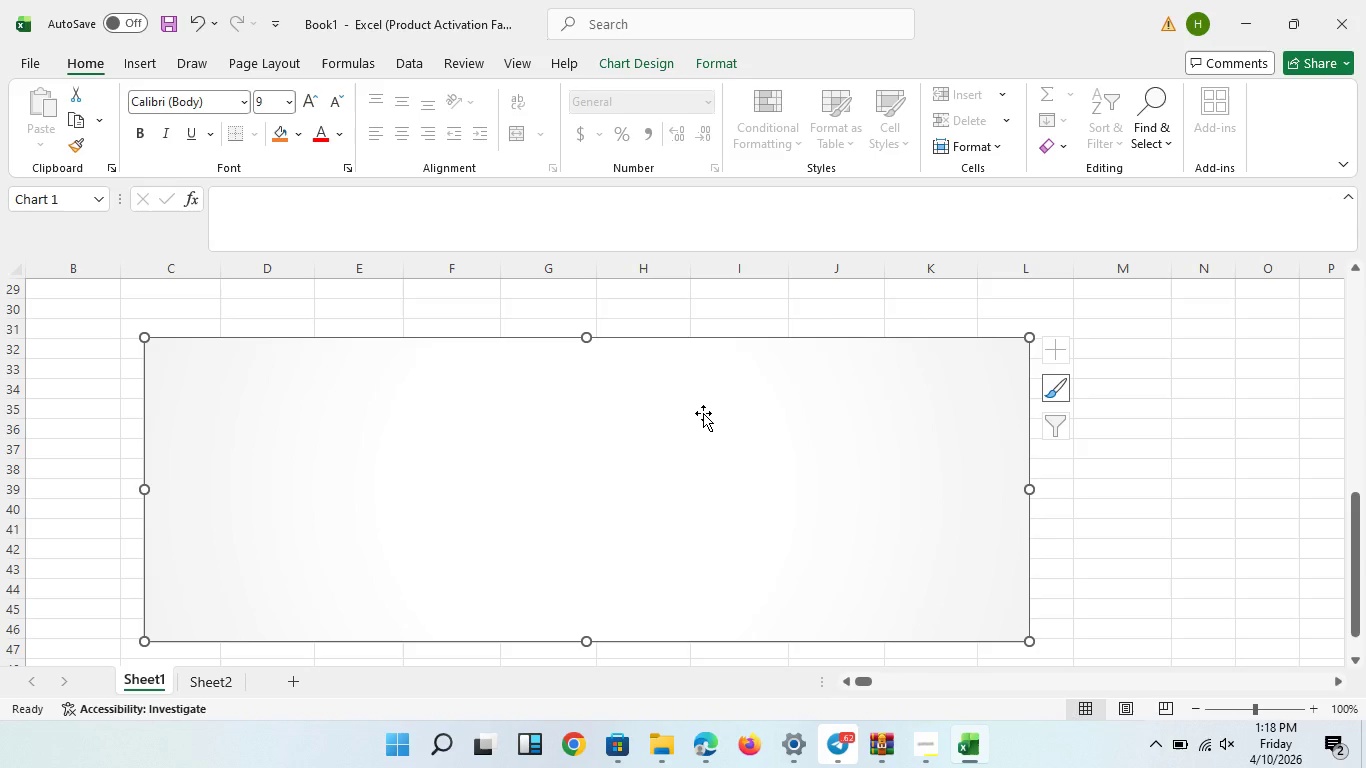 
double_click([703, 413])
 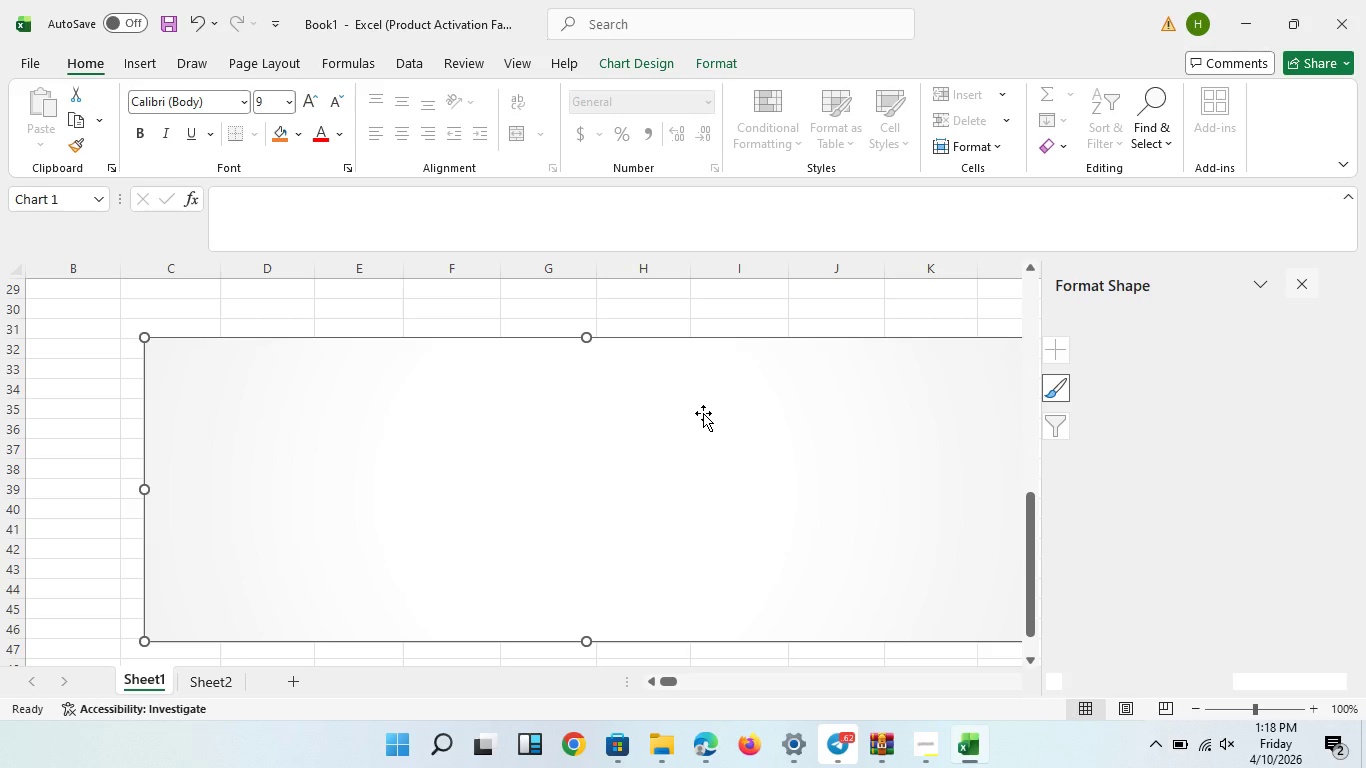 
triple_click([703, 413])
 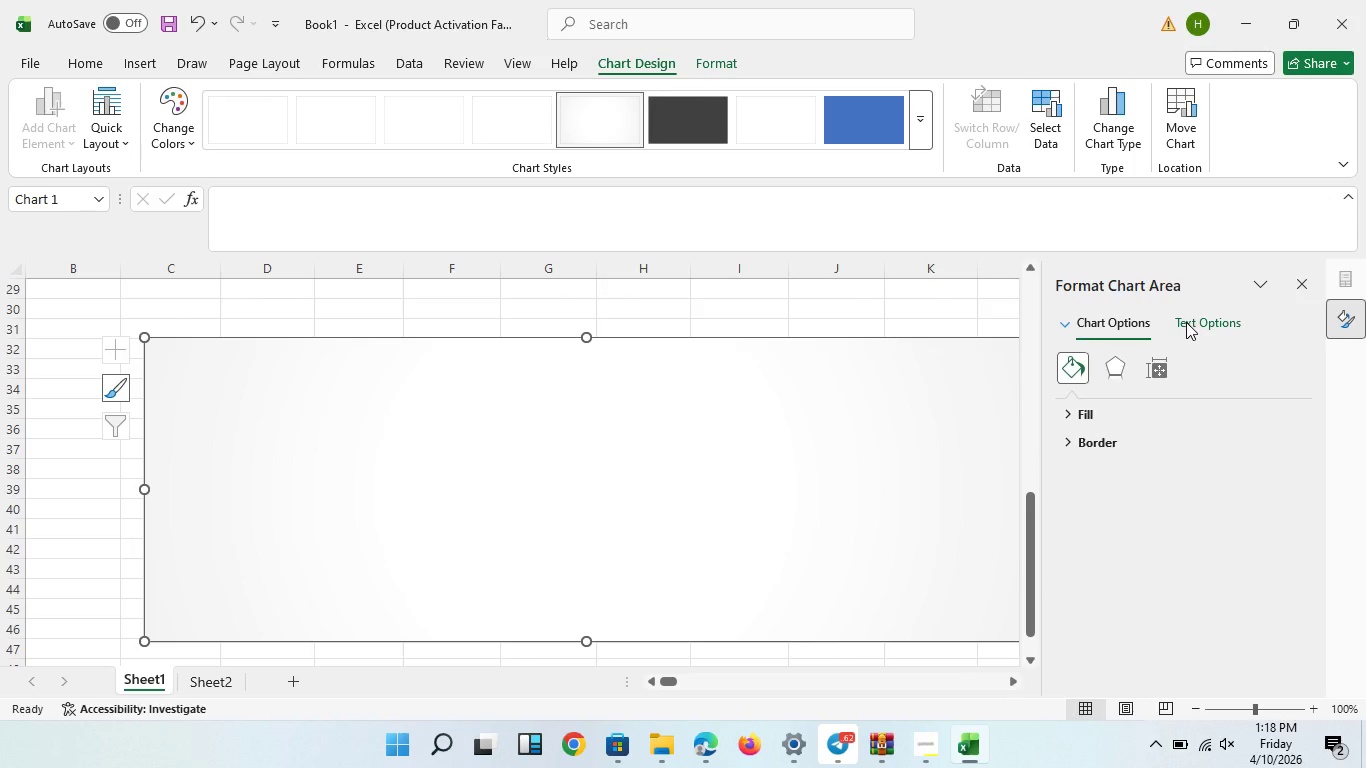 
left_click([1242, 322])
 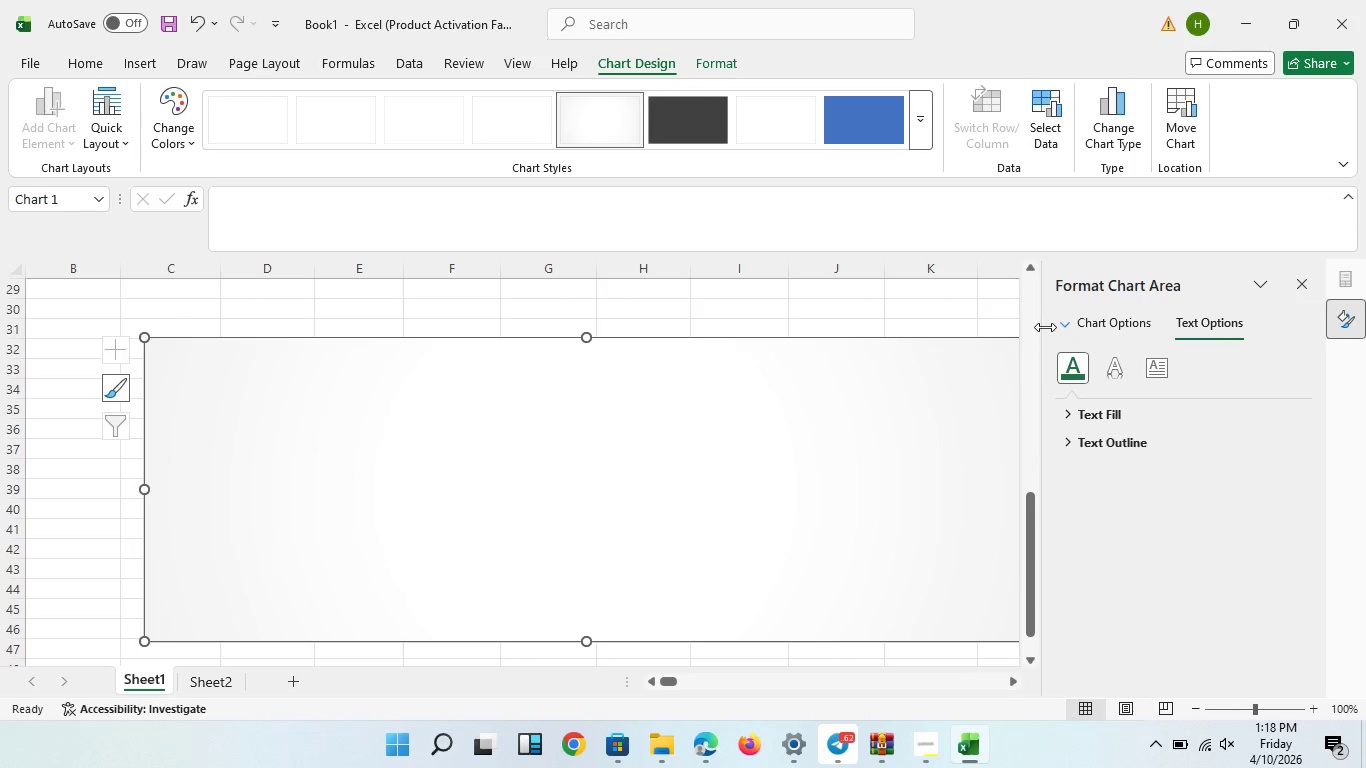 
left_click([1045, 327])
 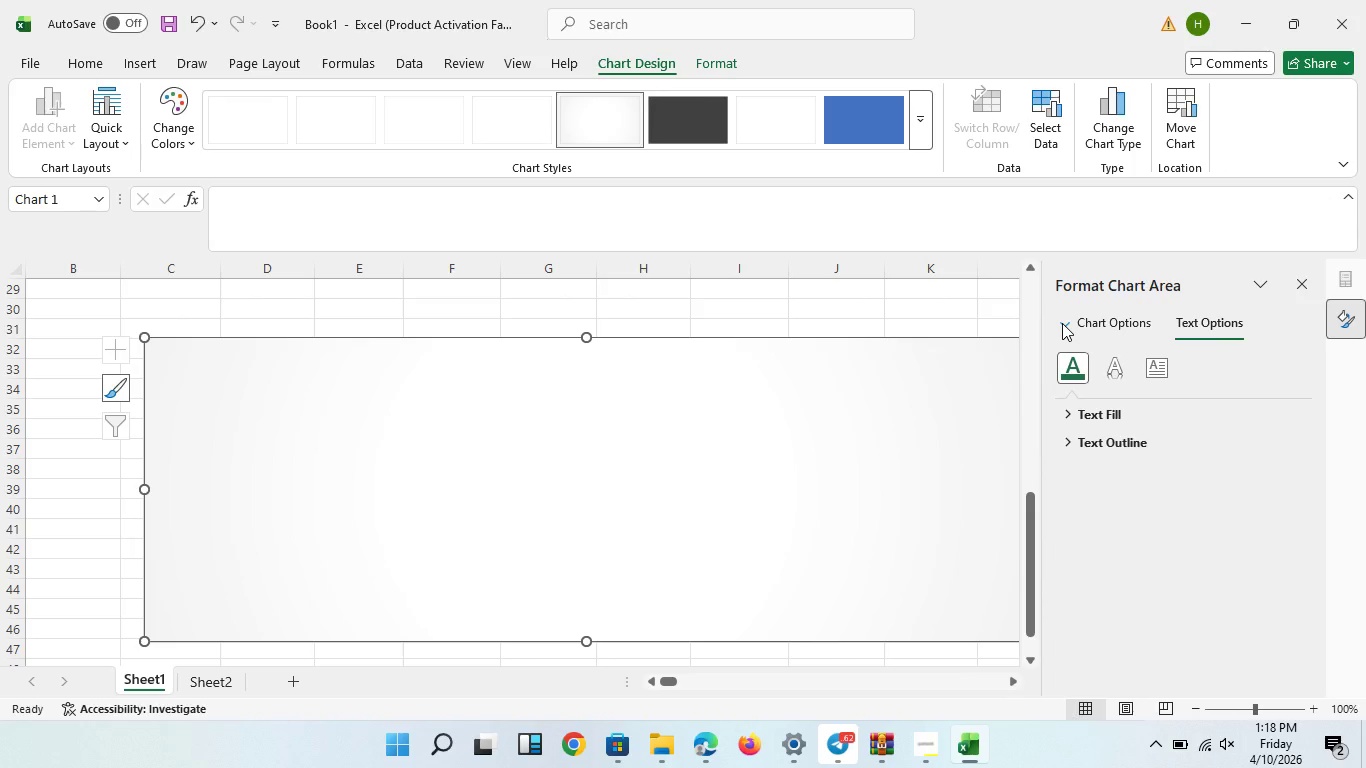 
left_click([1062, 323])
 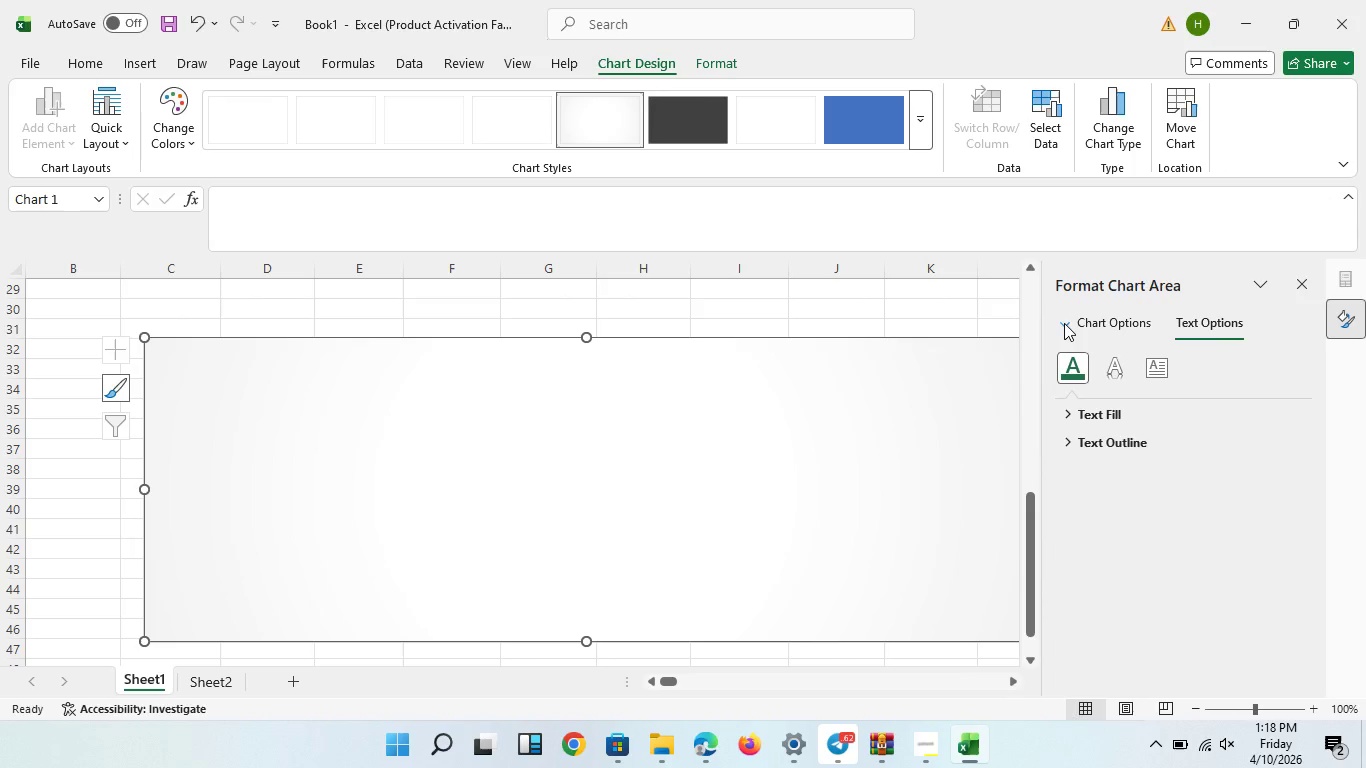 
left_click([1064, 323])
 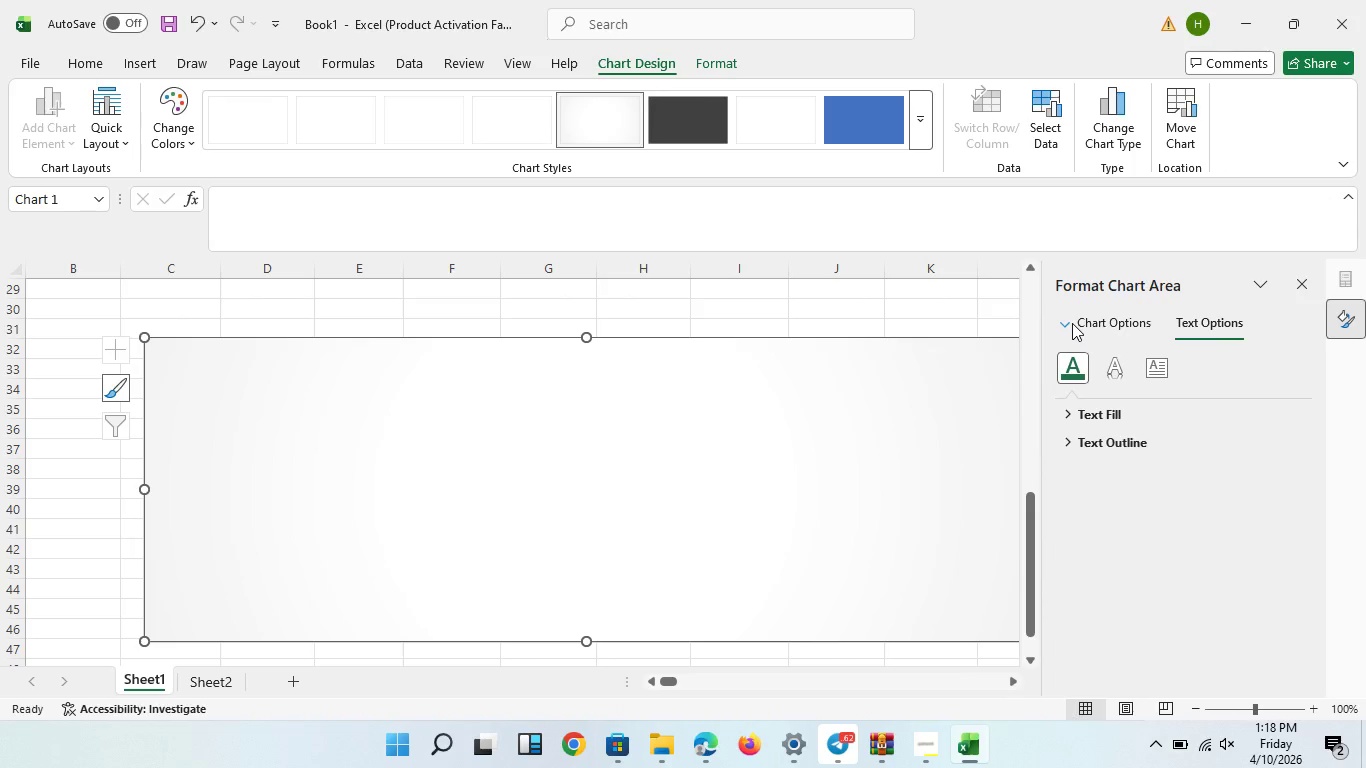 
left_click([1072, 323])
 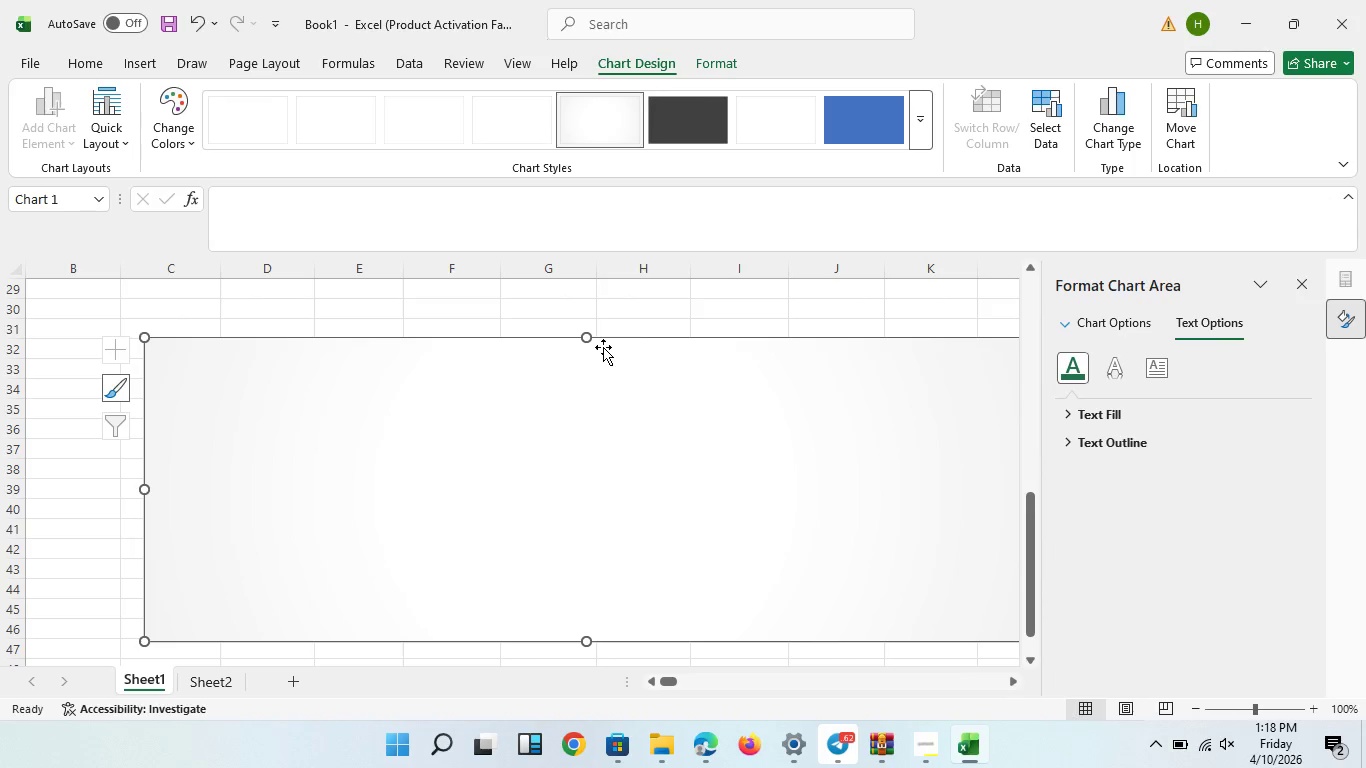 
double_click([603, 347])
 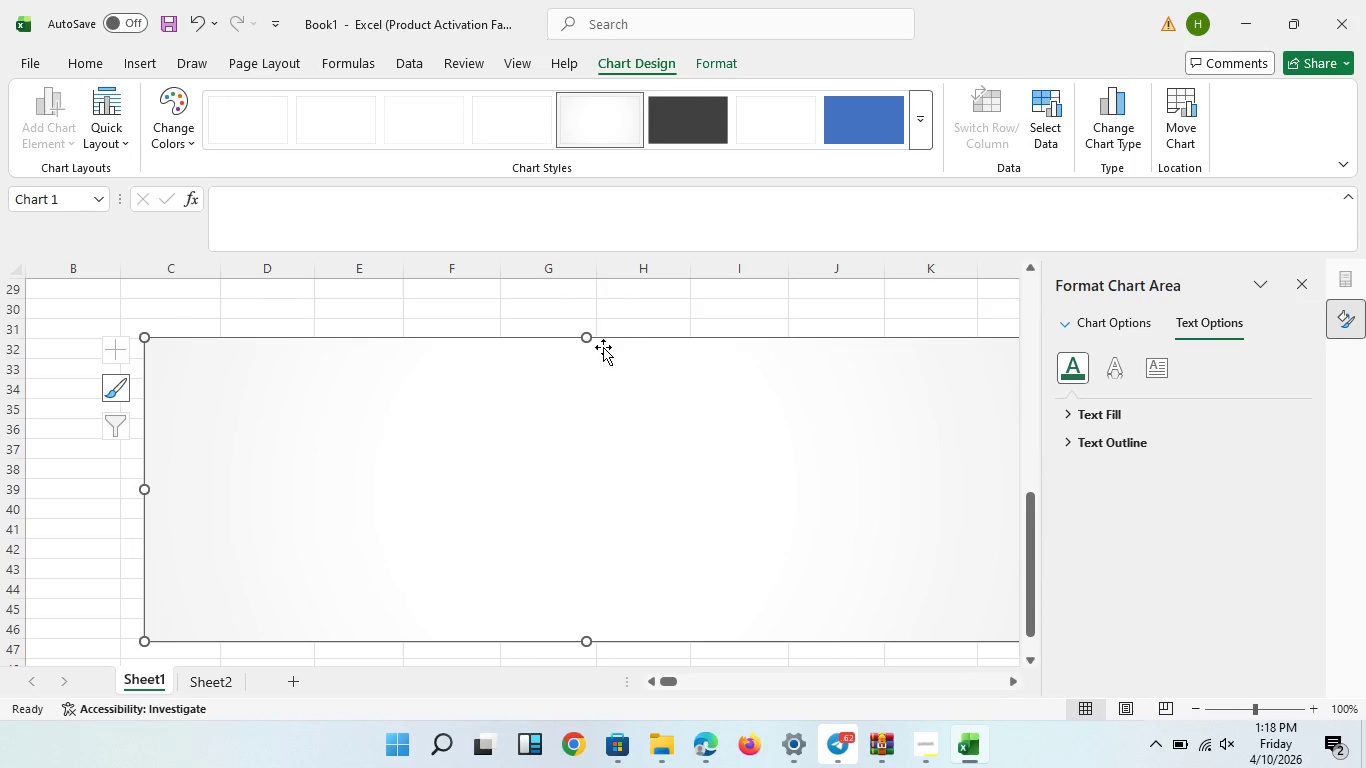 
triple_click([603, 347])
 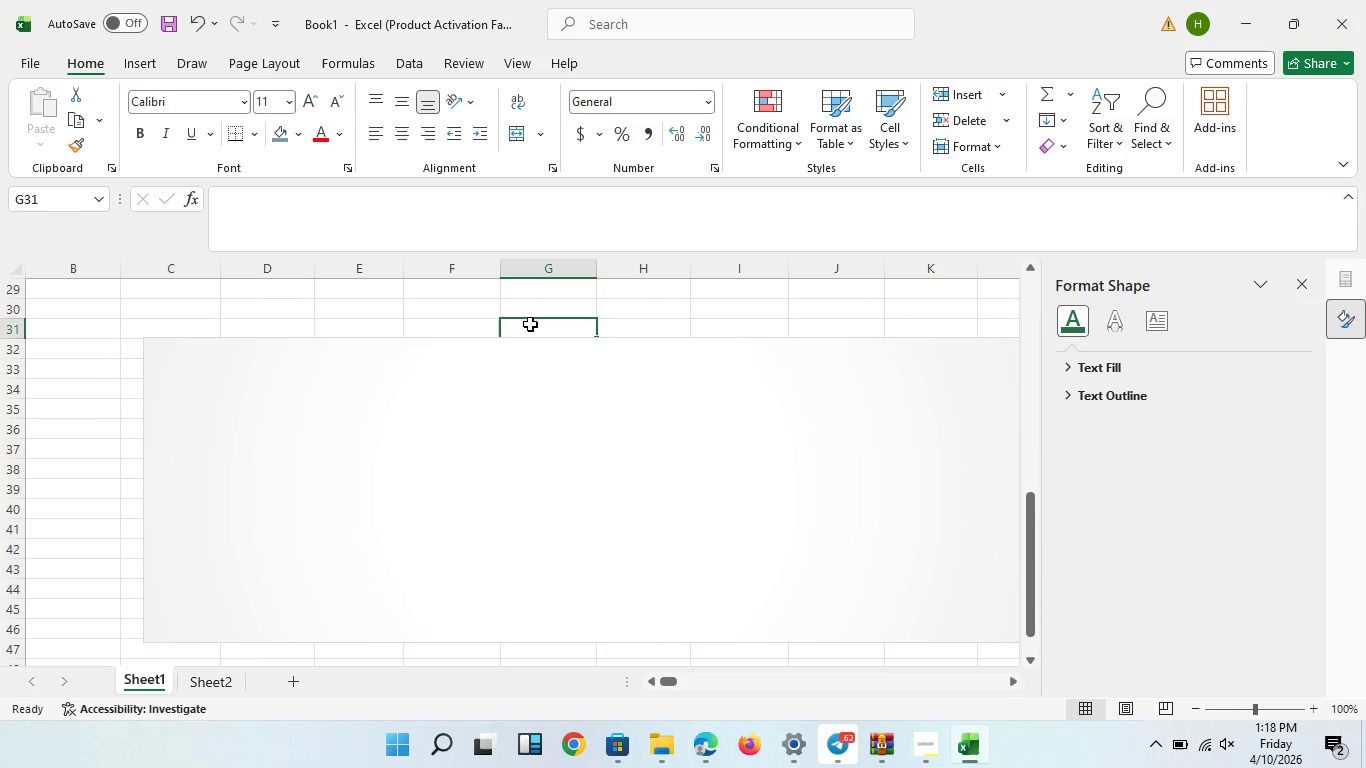 
left_click([530, 324])
 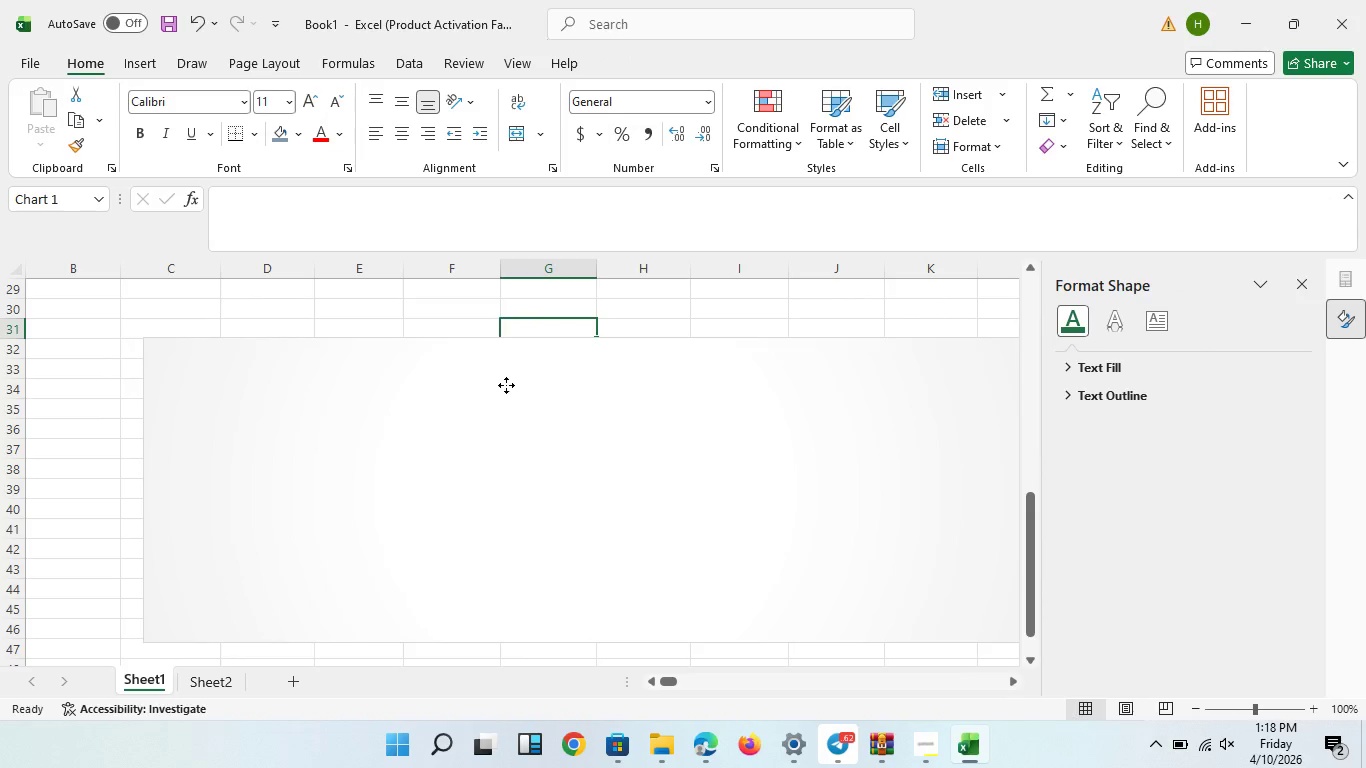 
left_click([506, 385])
 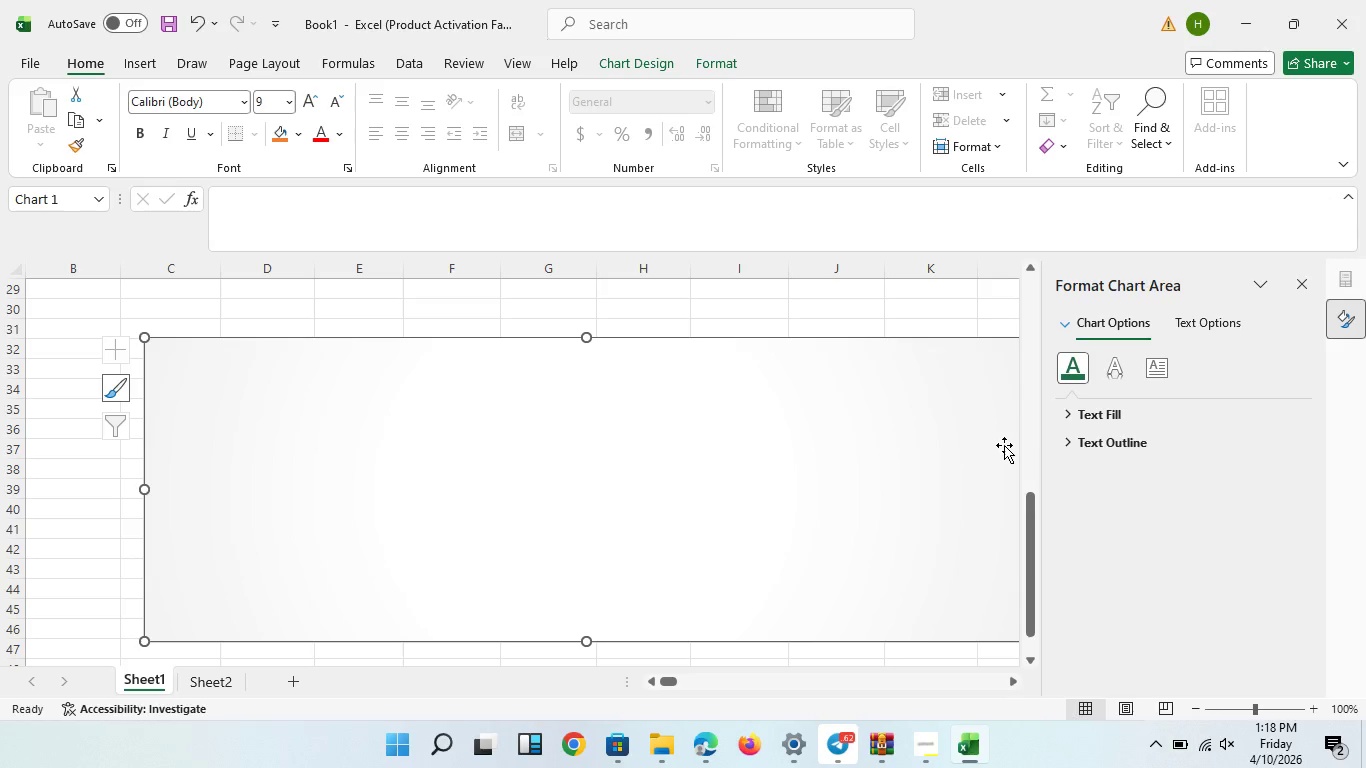 
left_click([1004, 445])
 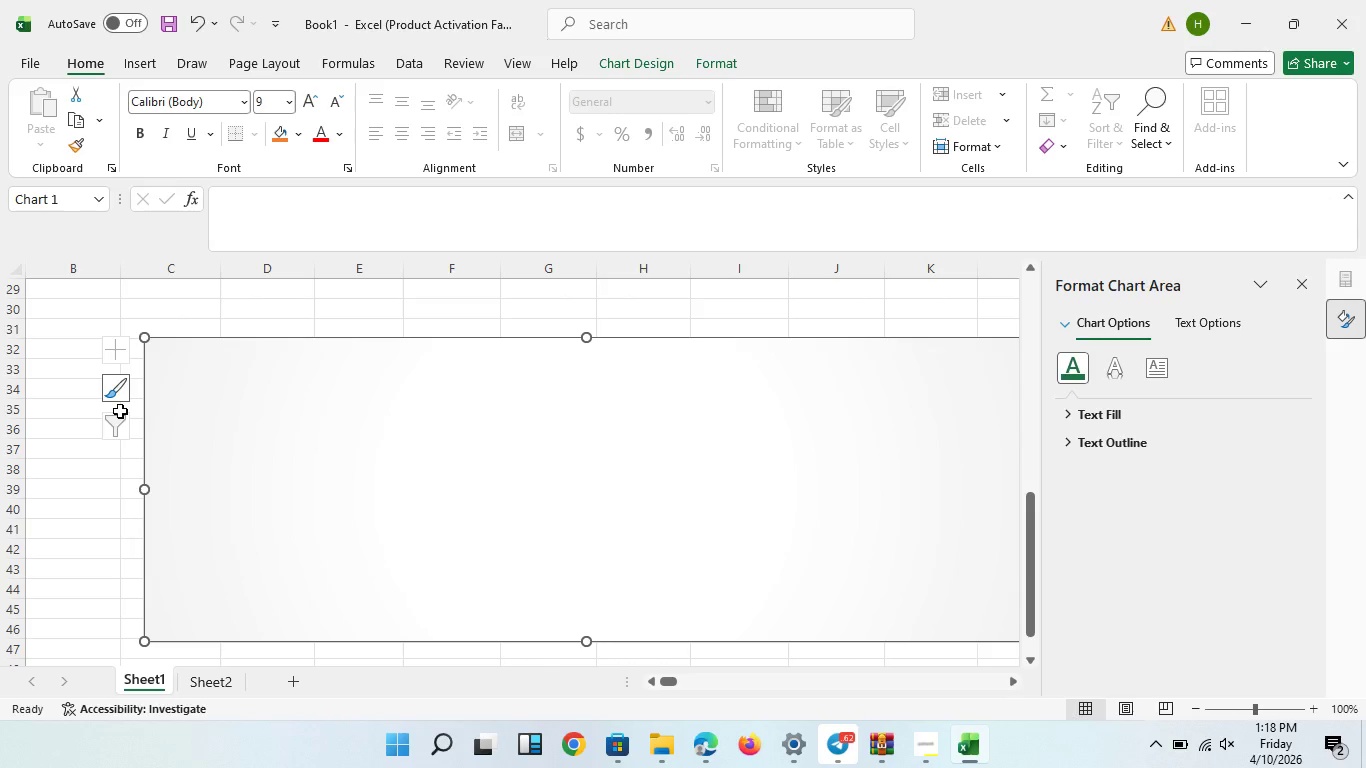 
left_click([118, 422])
 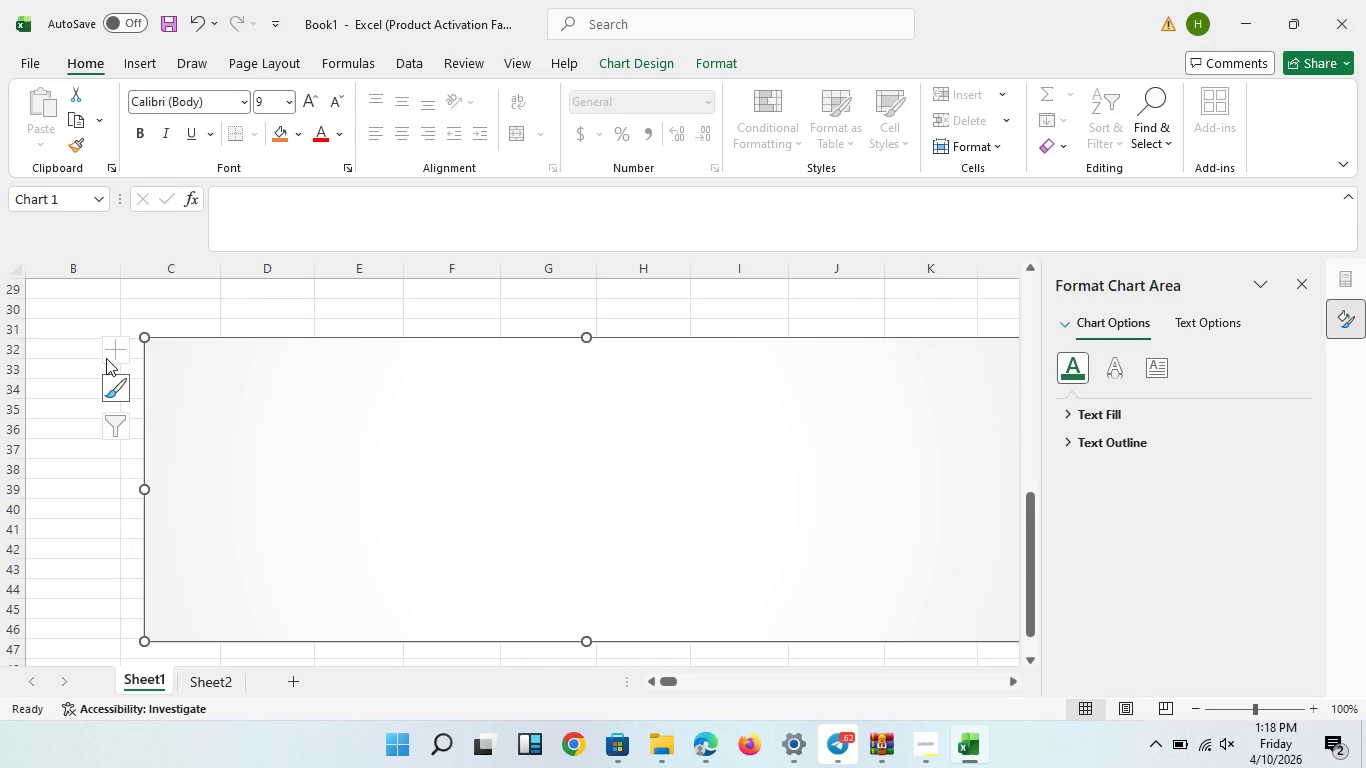 
double_click([106, 358])
 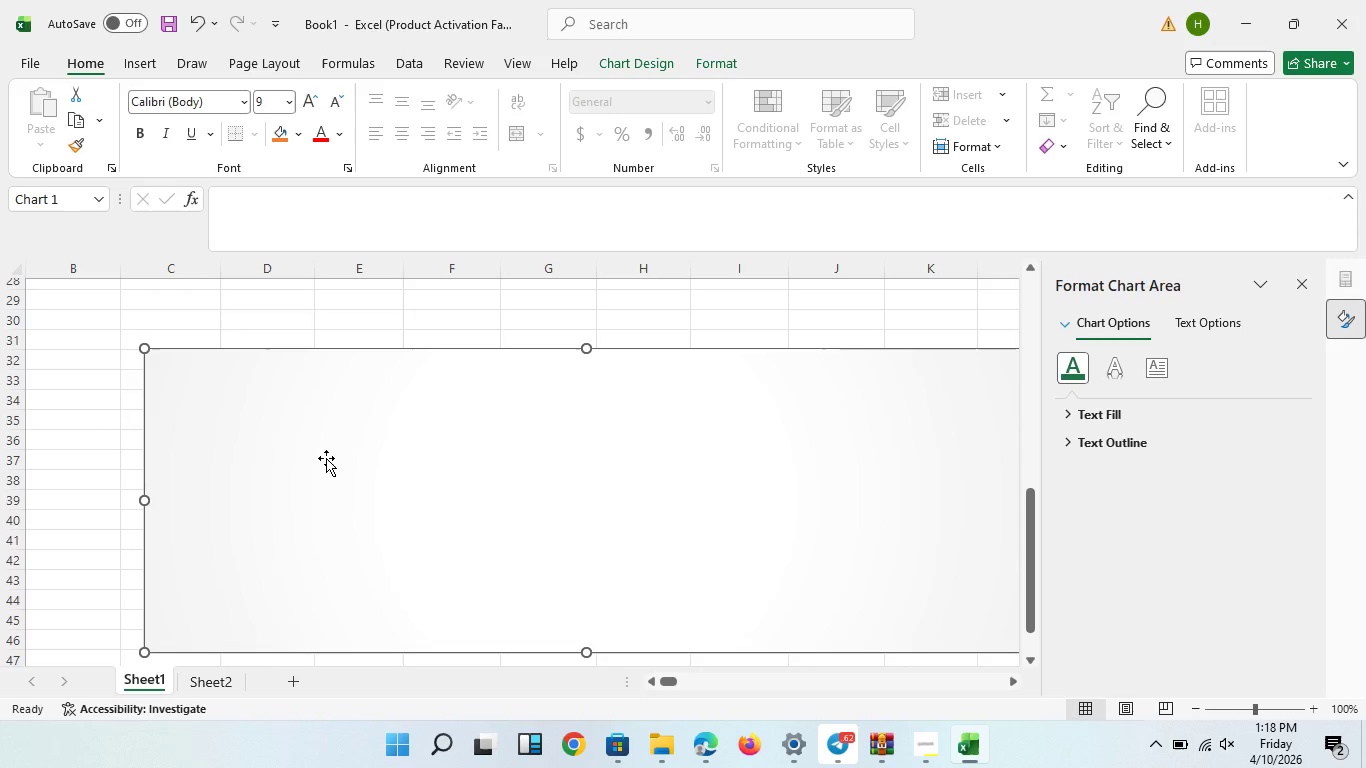 
scroll: coordinate [326, 458], scroll_direction: up, amount: 1.0
 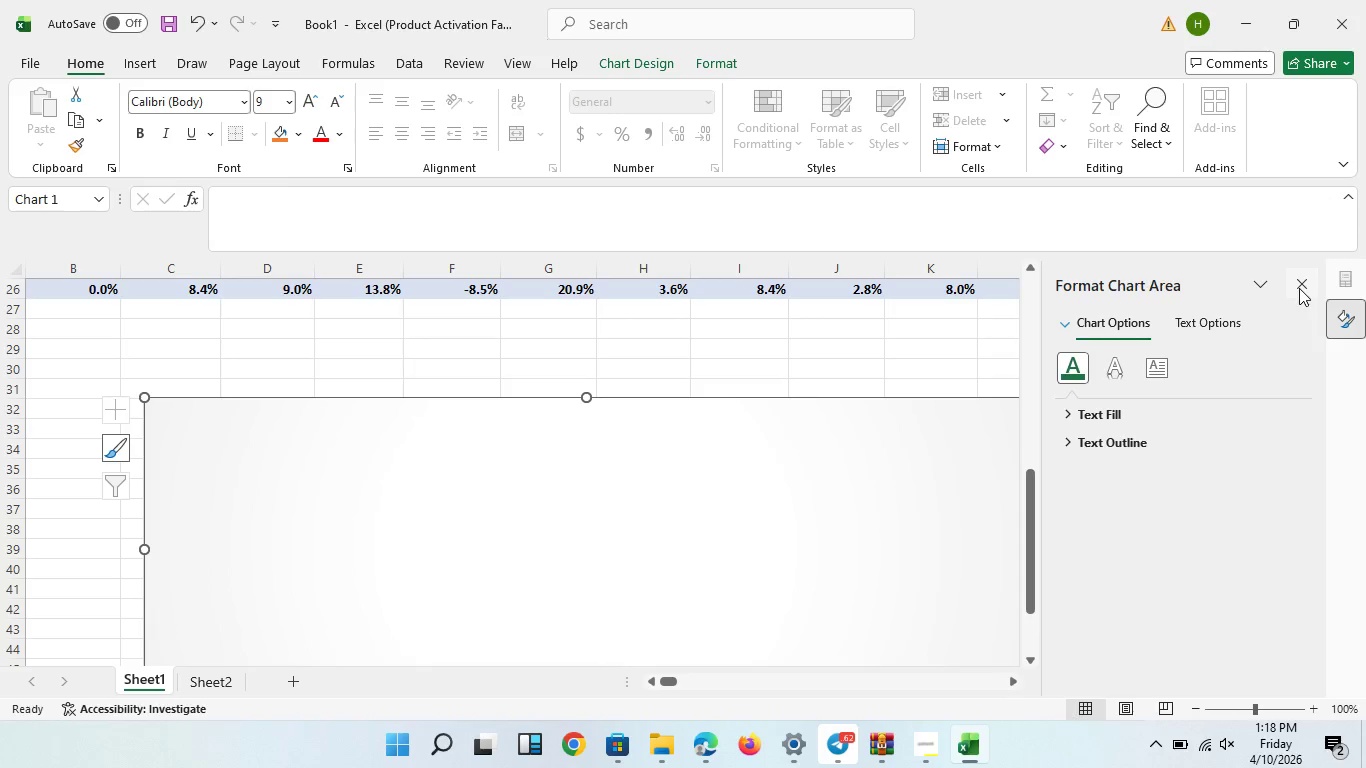 
left_click([1299, 288])
 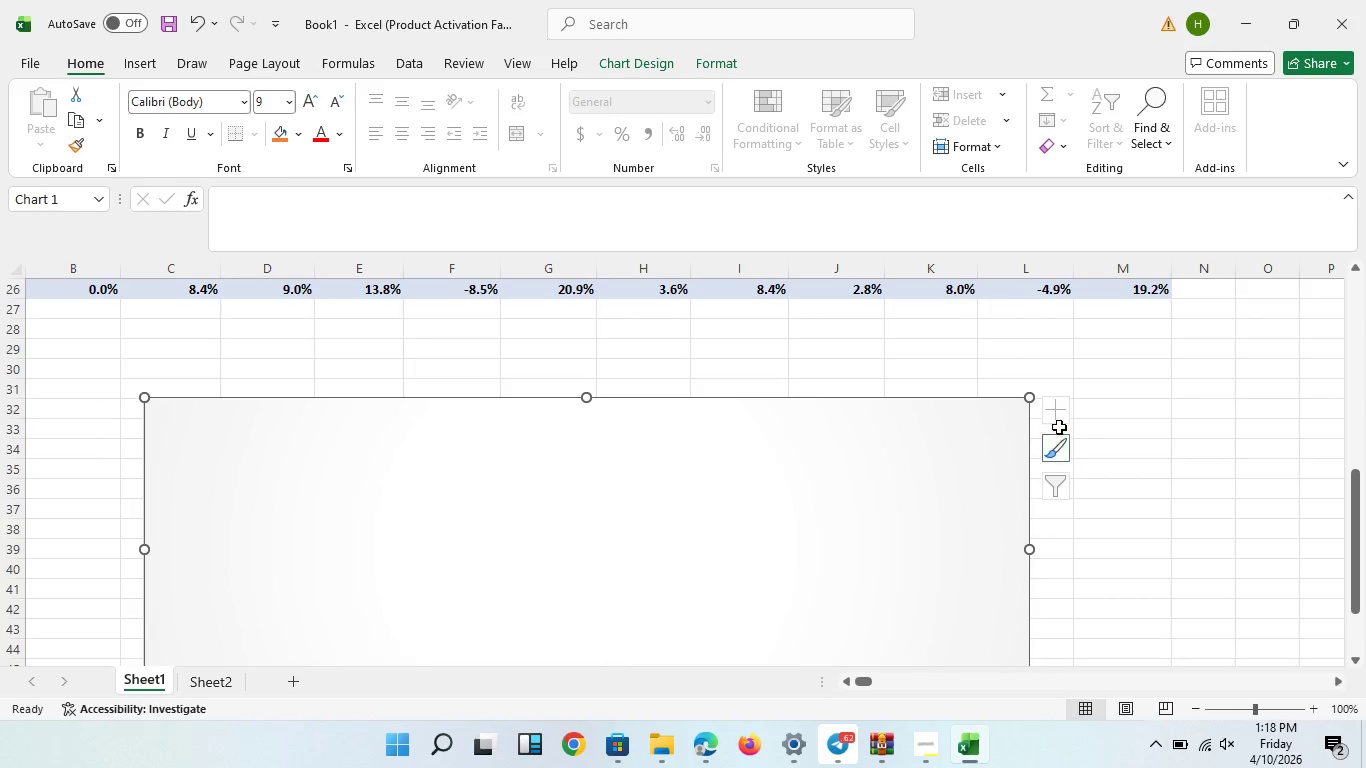 
left_click([1059, 427])
 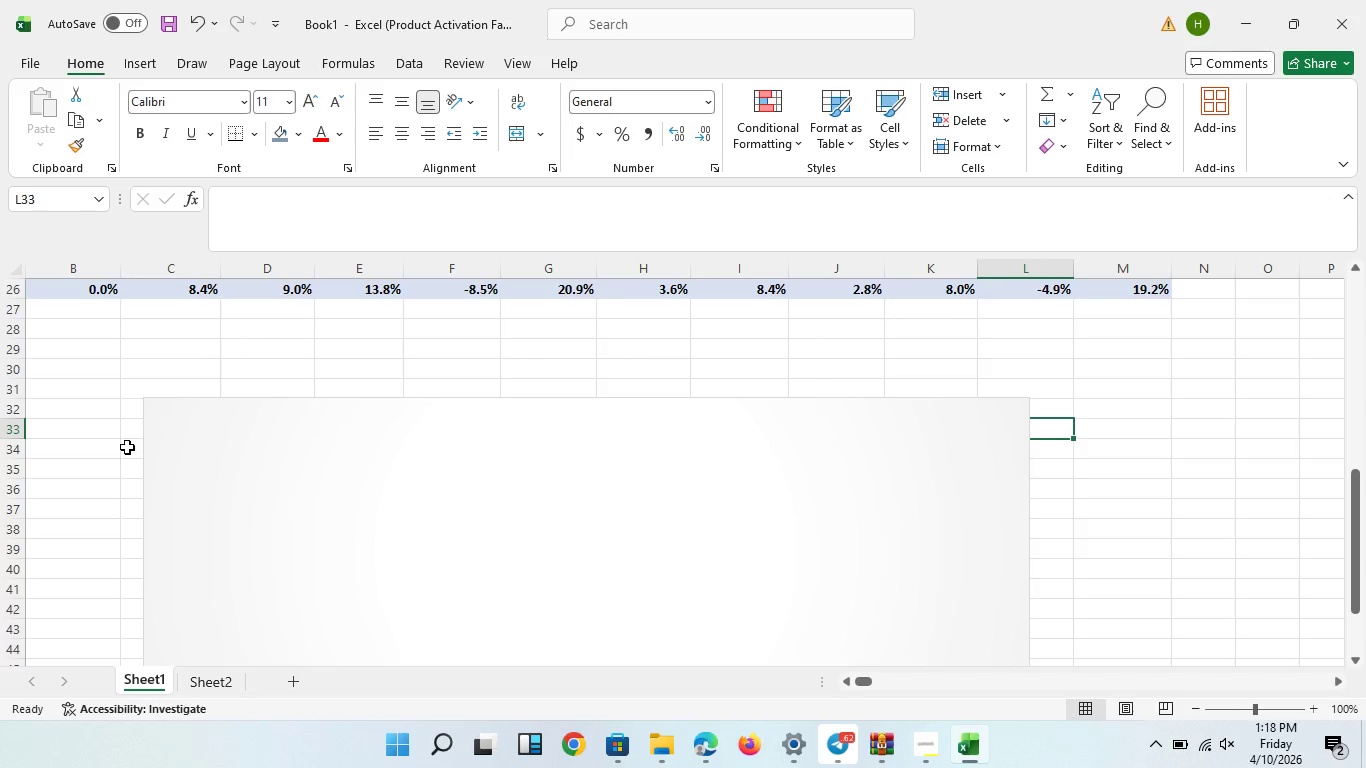 
left_click([170, 437])
 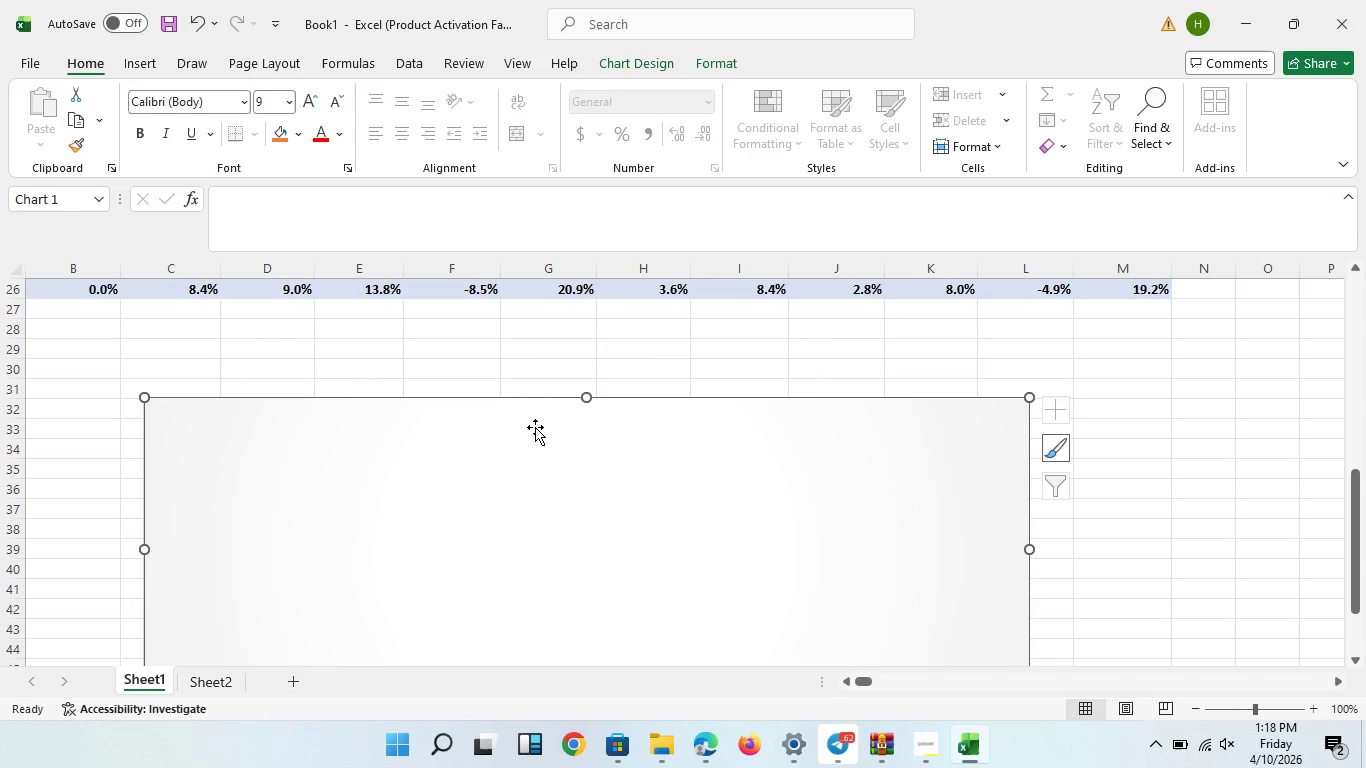 
scroll: coordinate [494, 427], scroll_direction: up, amount: 10.0
 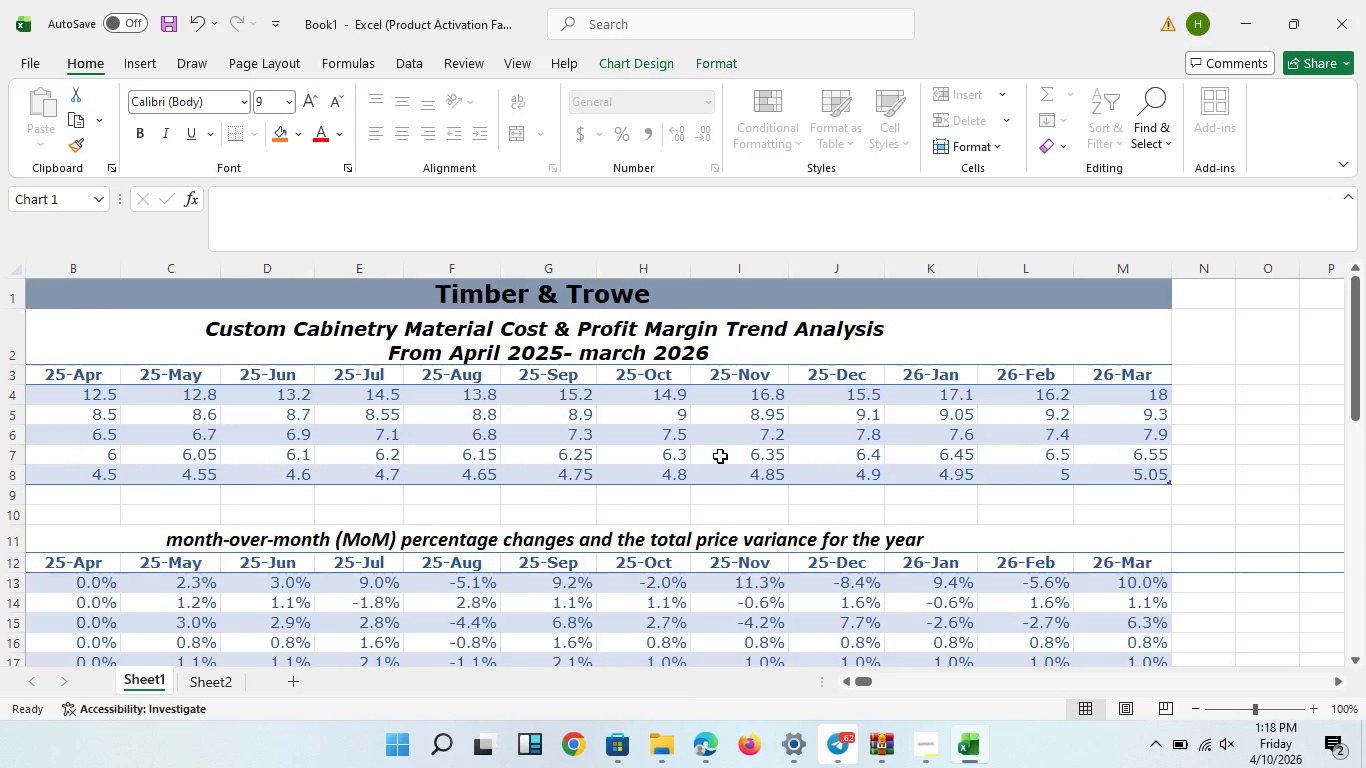 
scroll: coordinate [715, 501], scroll_direction: down, amount: 7.0
 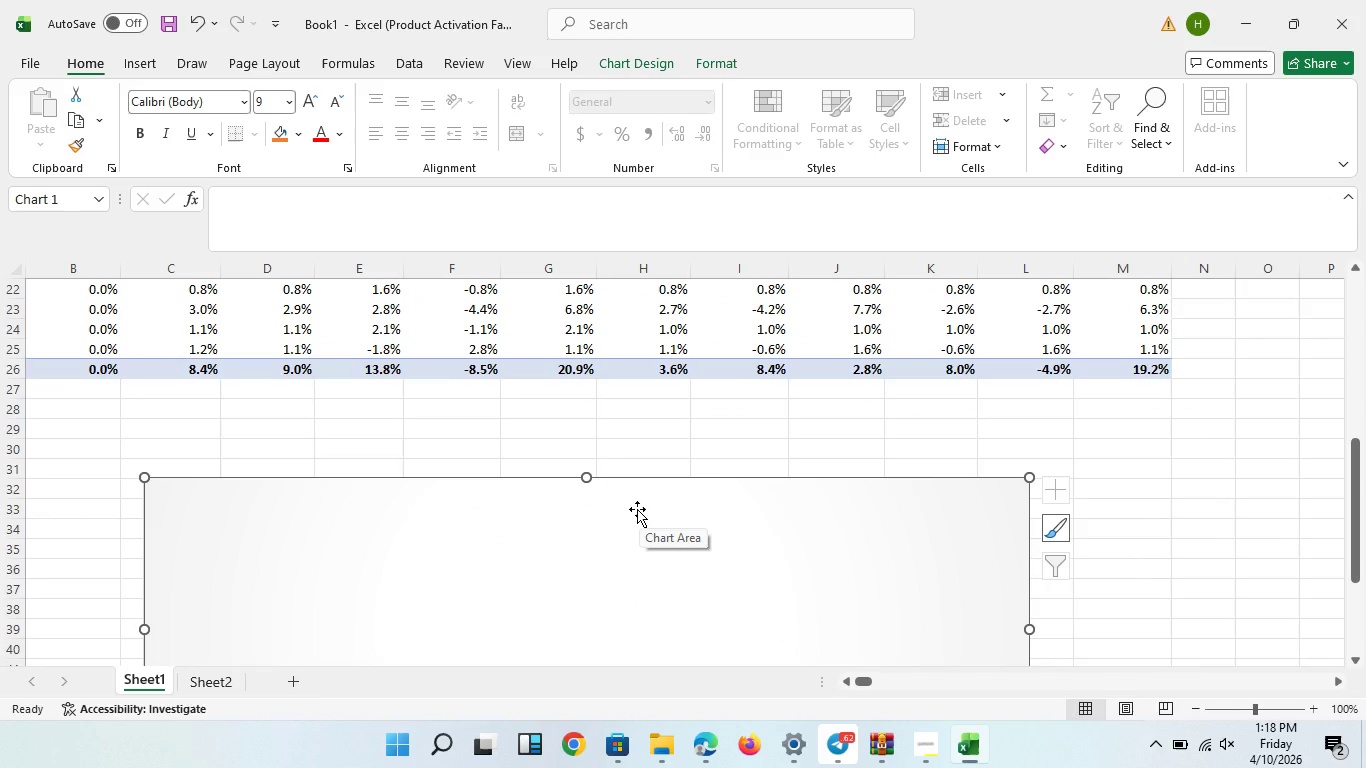 
hold_key(key=ControlLeft, duration=0.33)
 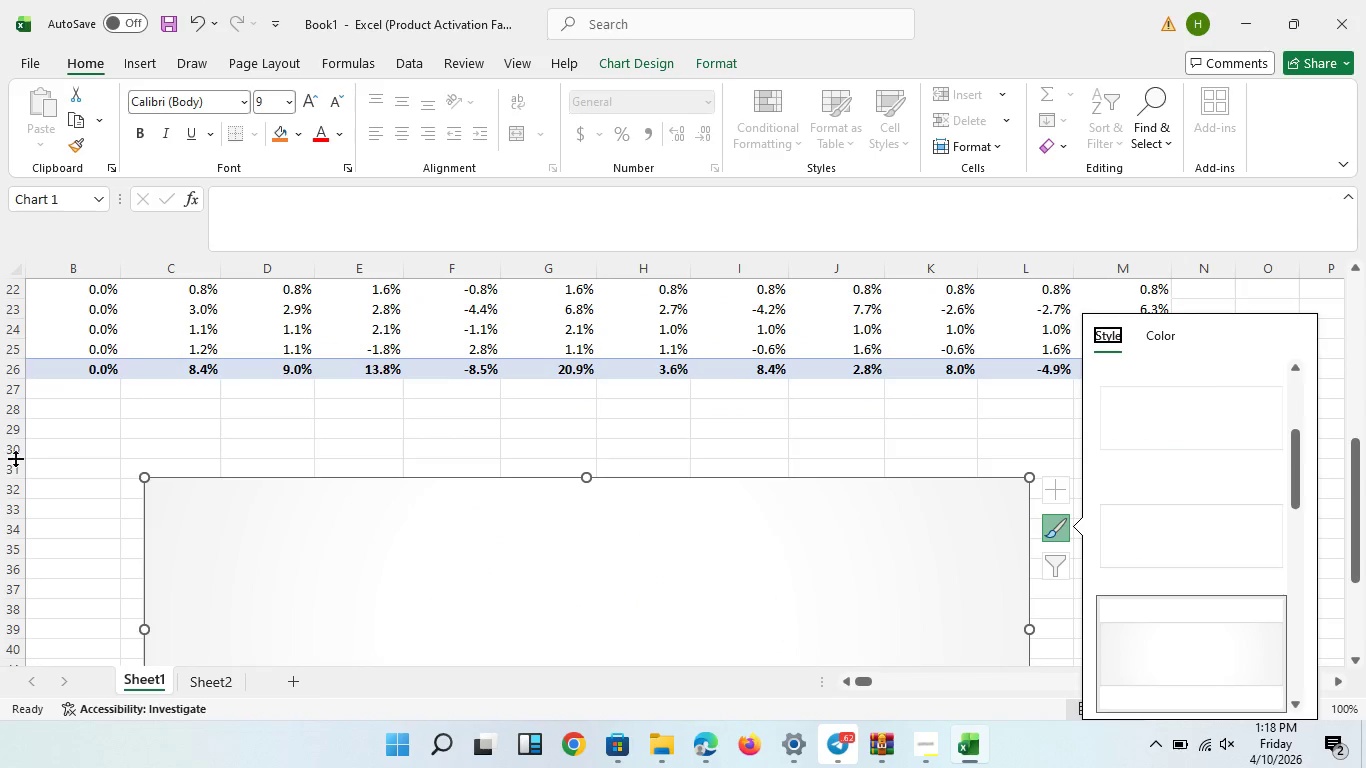 
left_click([24, 442])
 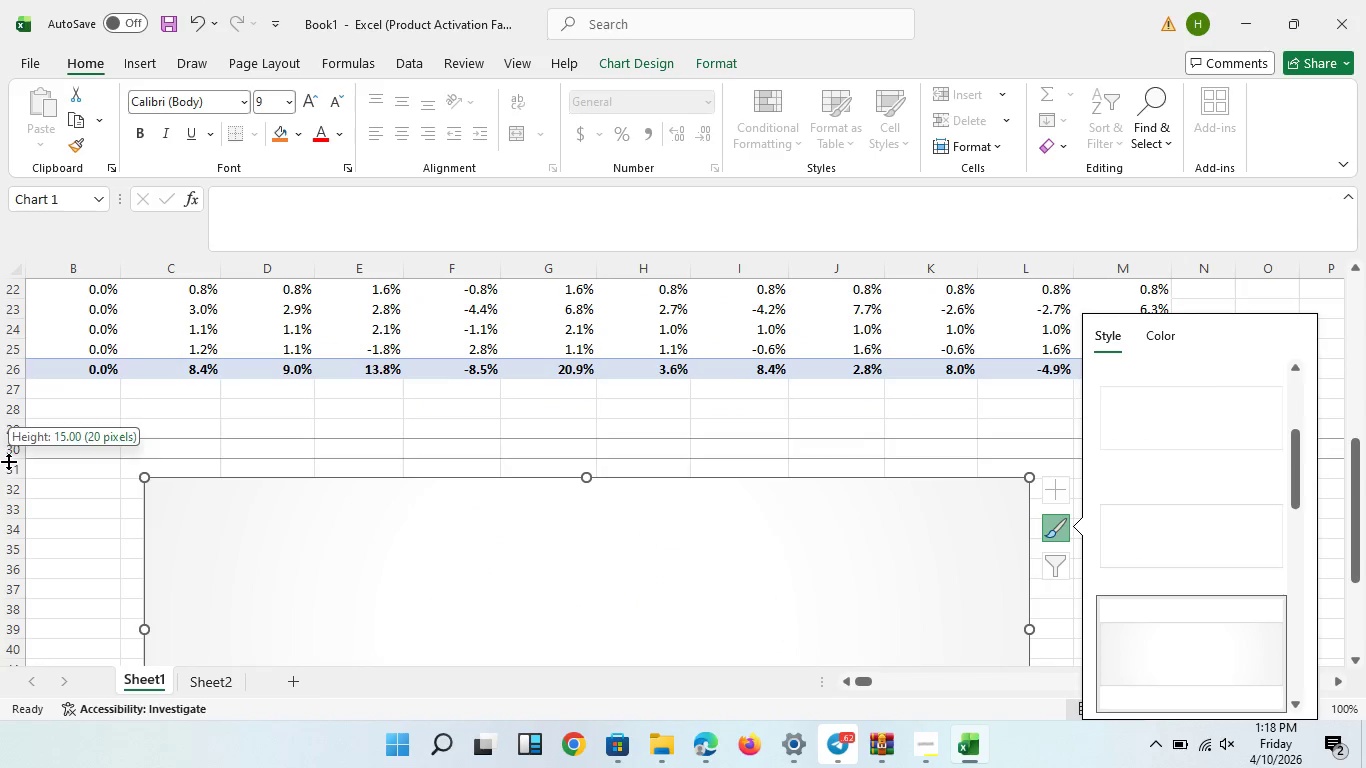 
left_click([8, 461])
 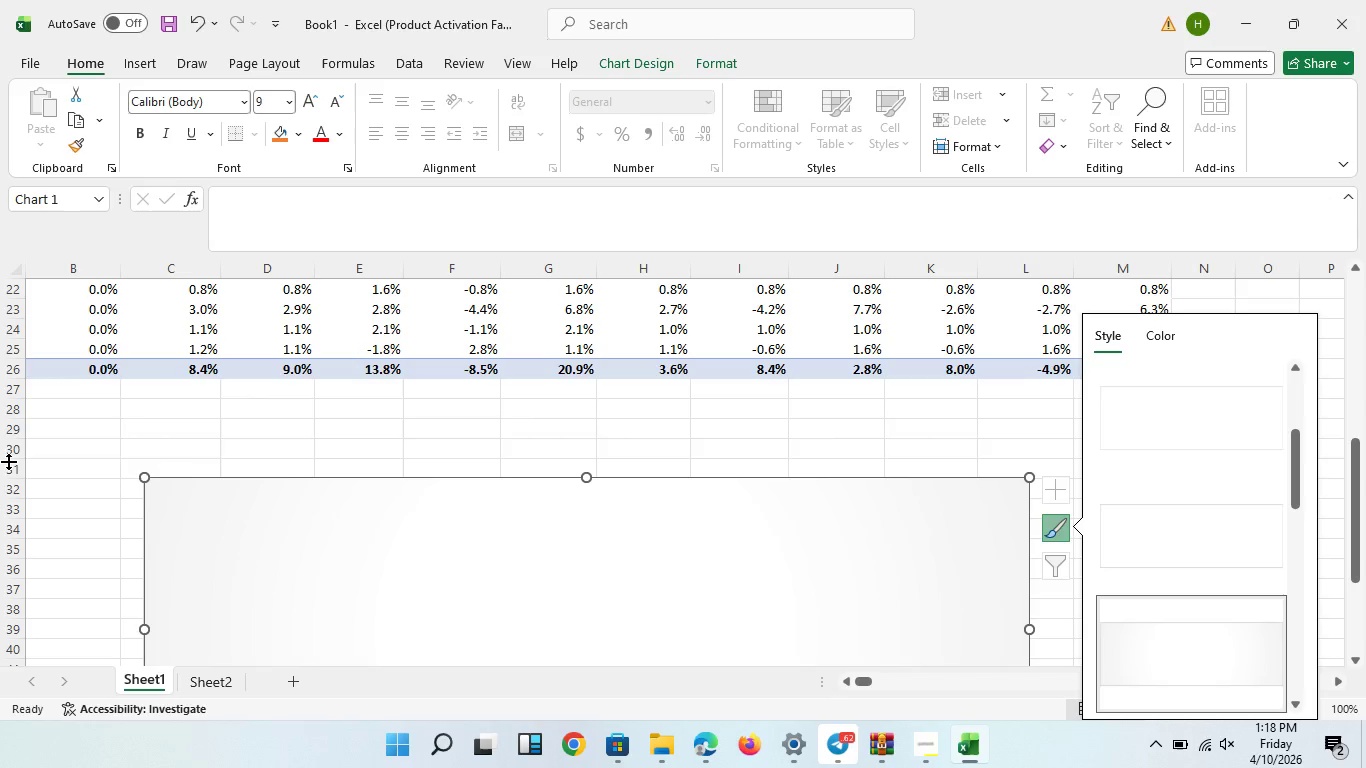 
left_click([8, 461])
 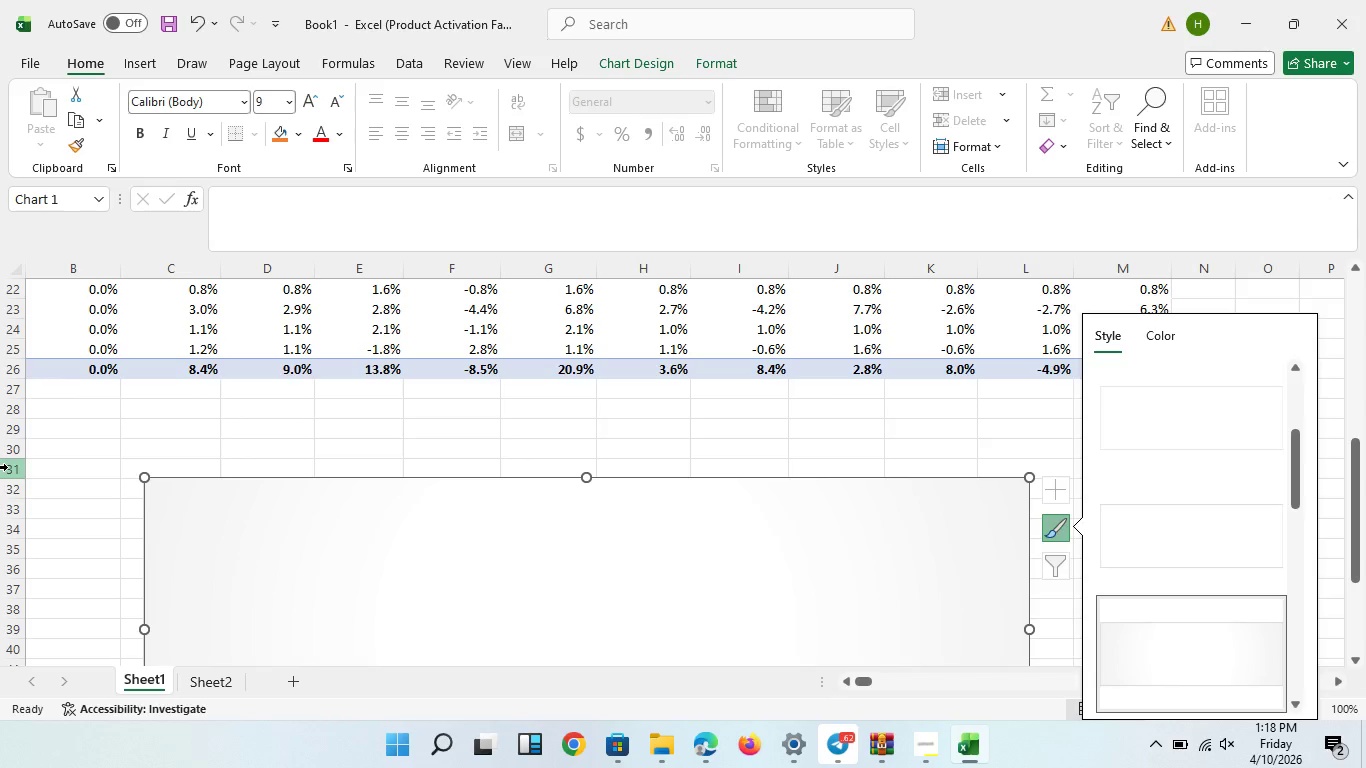 
left_click([8, 467])
 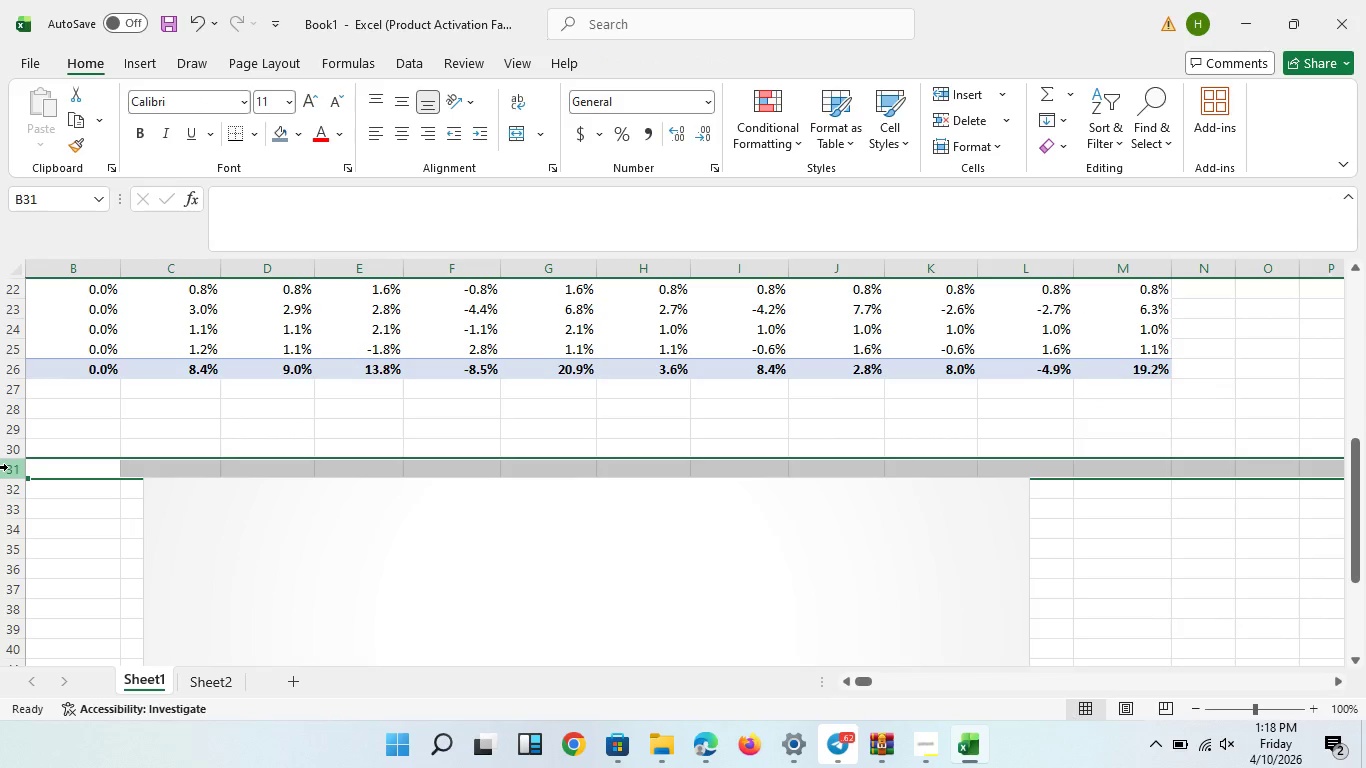 
key(Control+Shift+ArrowDown)
 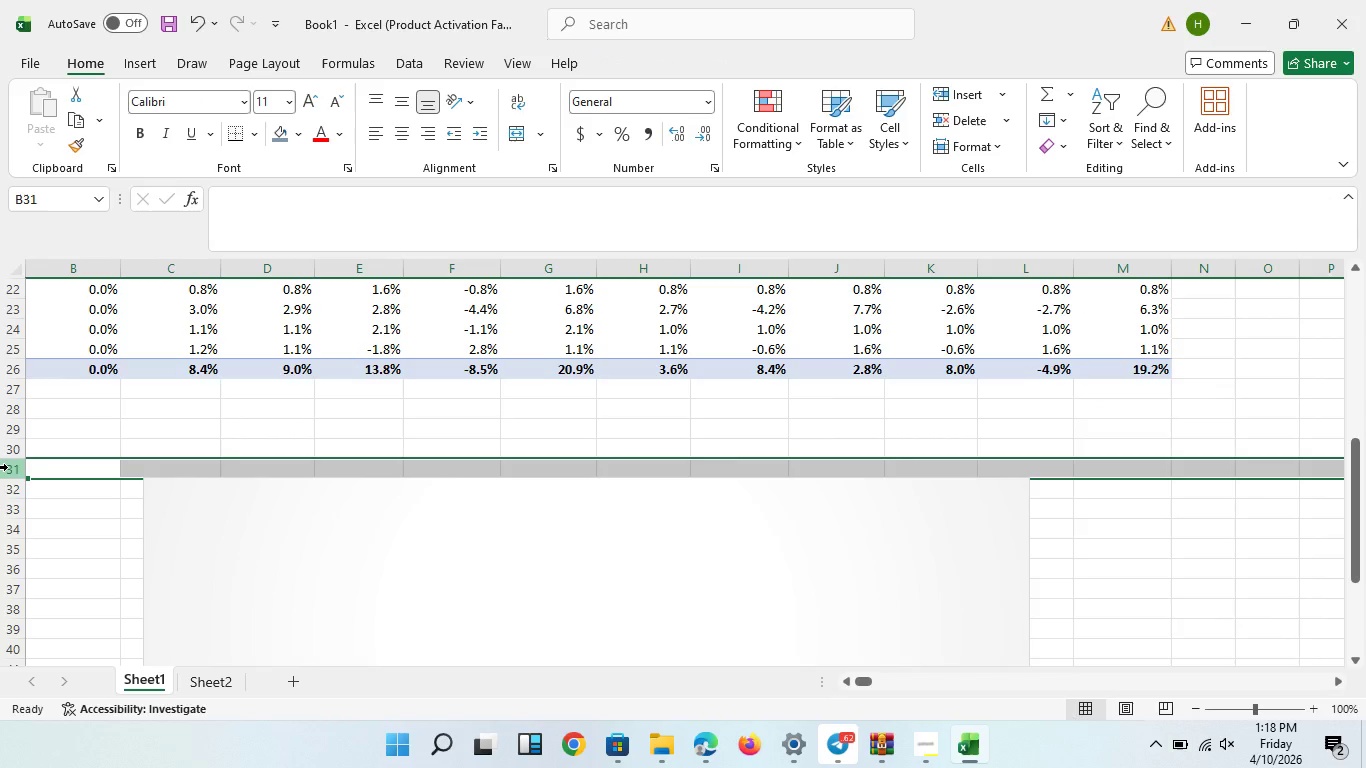 
key(Control+Shift+ArrowDown)
 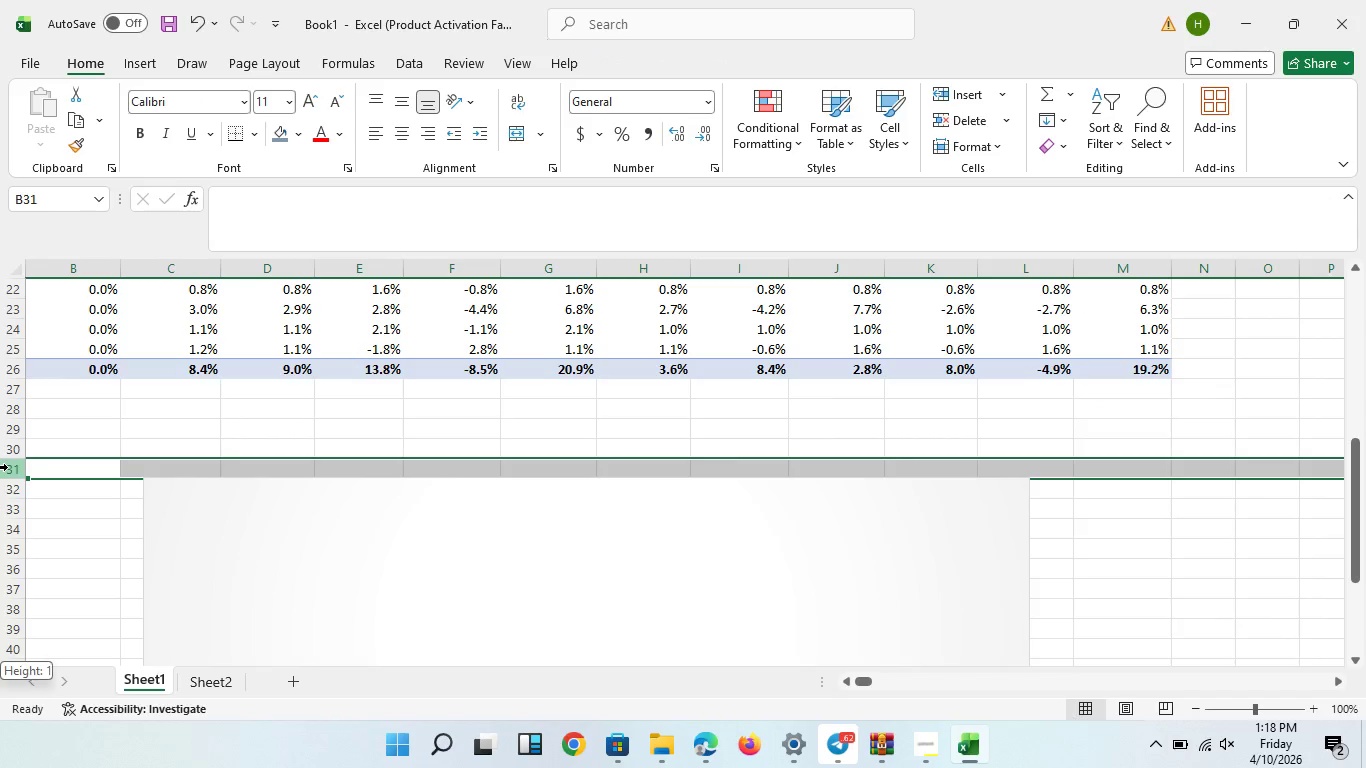 
key(Control+Shift+ArrowDown)
 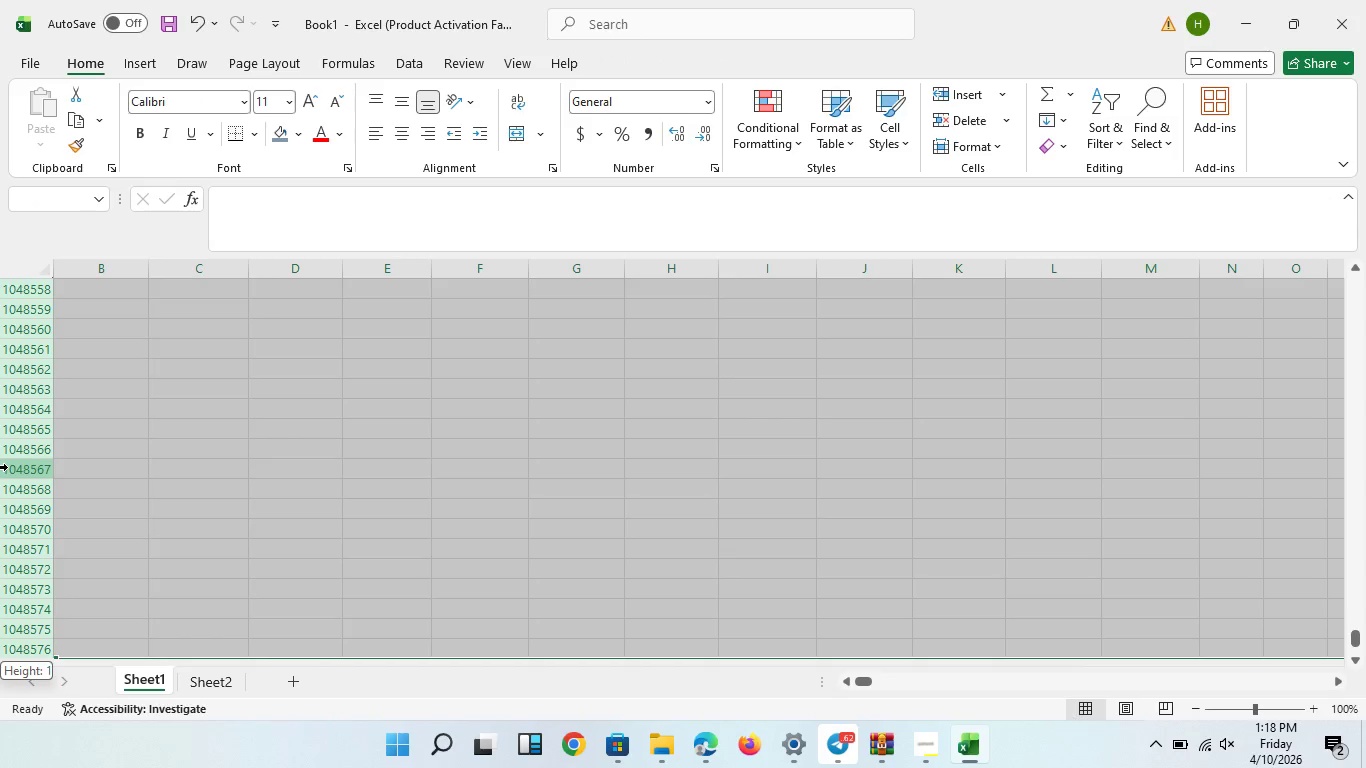 
key(Control+Shift+ArrowDown)
 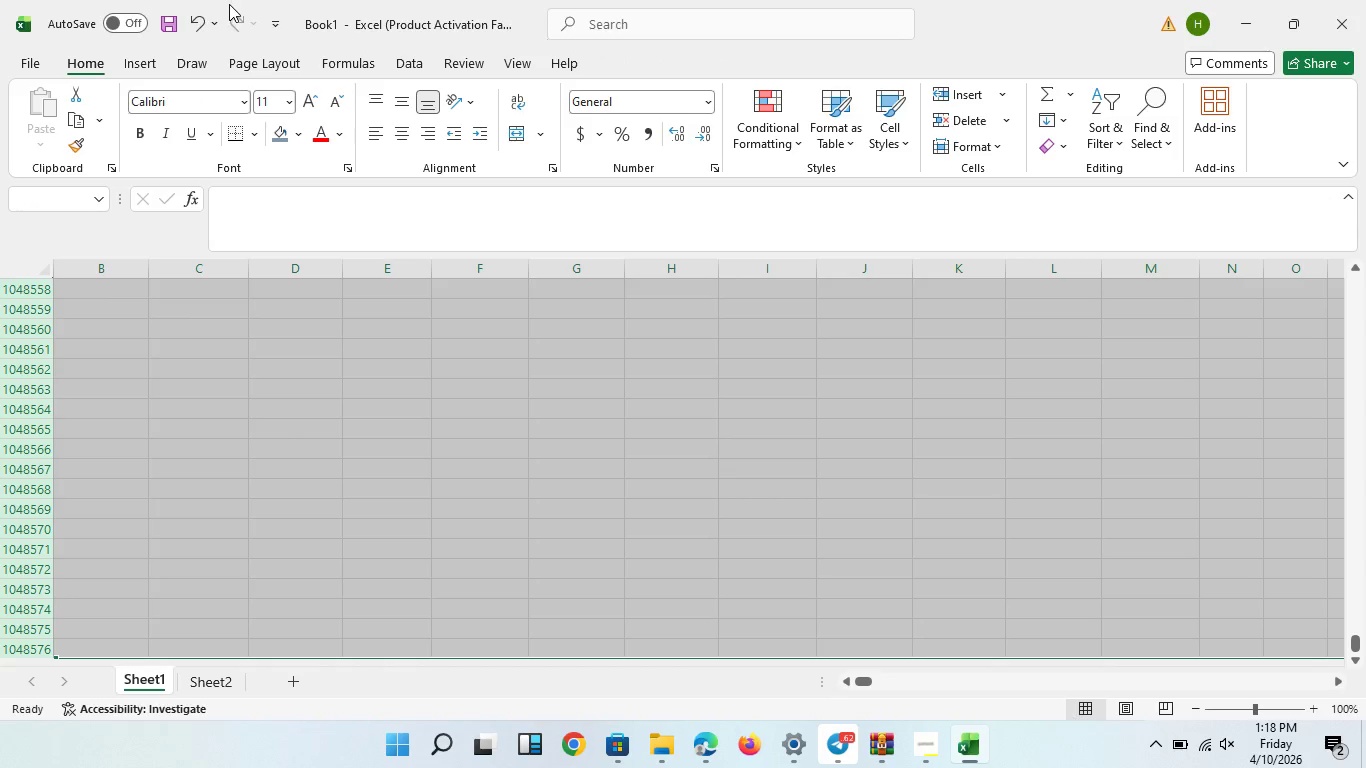 
left_click([193, 20])
 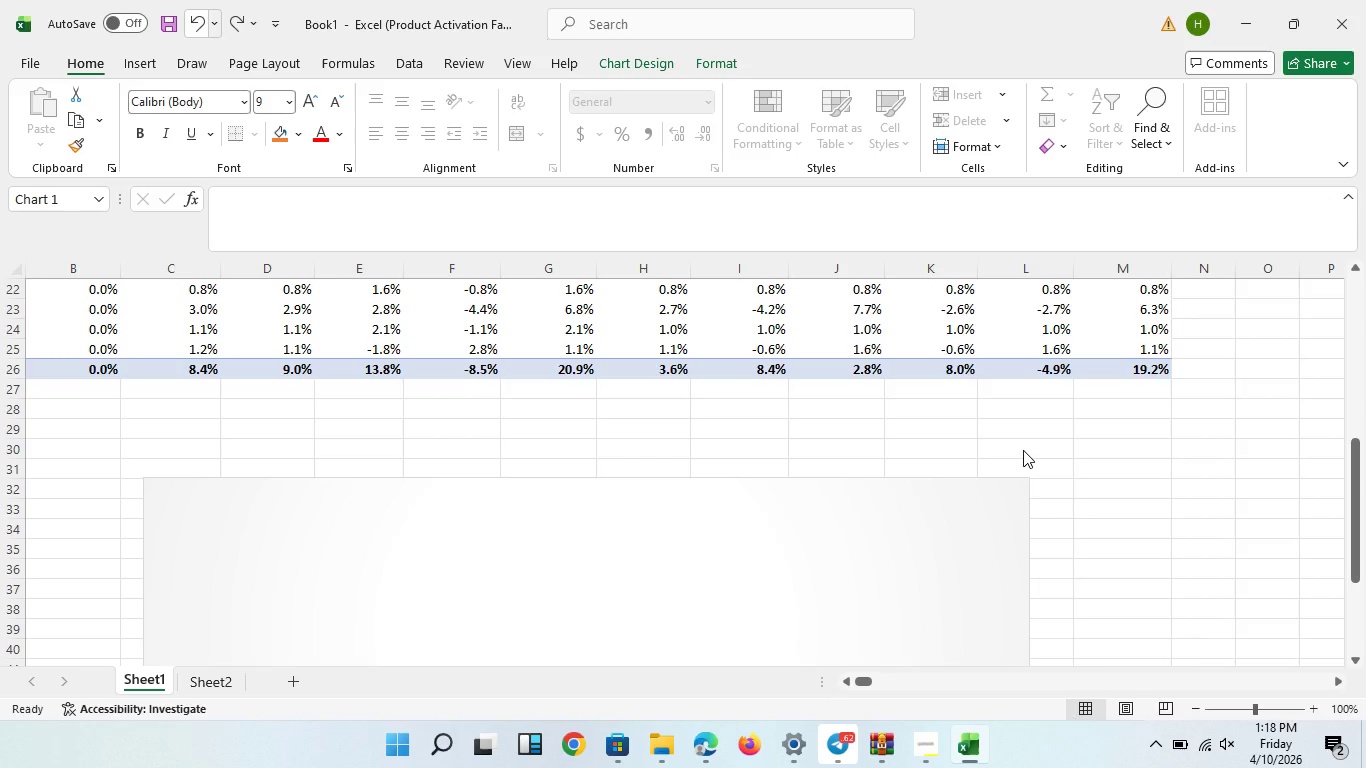 
scroll: coordinate [1124, 528], scroll_direction: up, amount: 1.0
 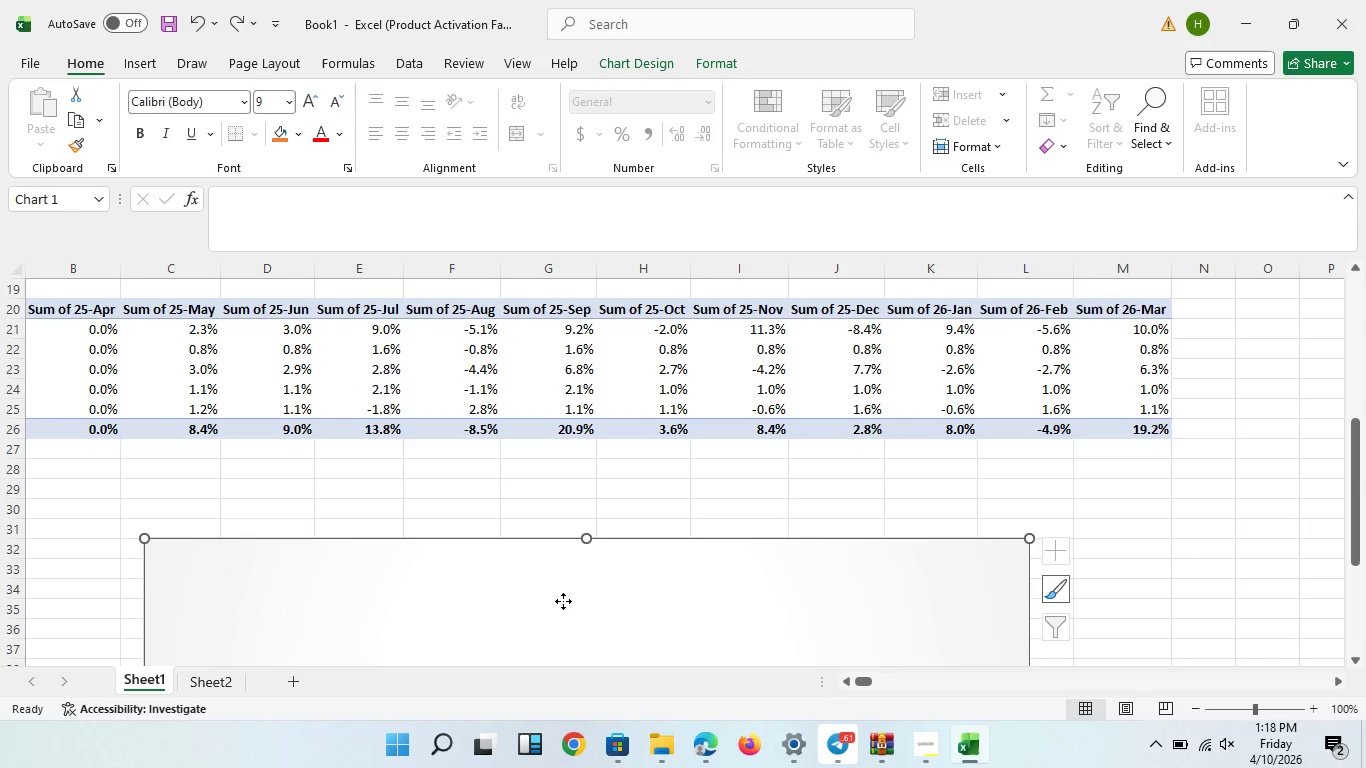 
left_click([563, 601])
 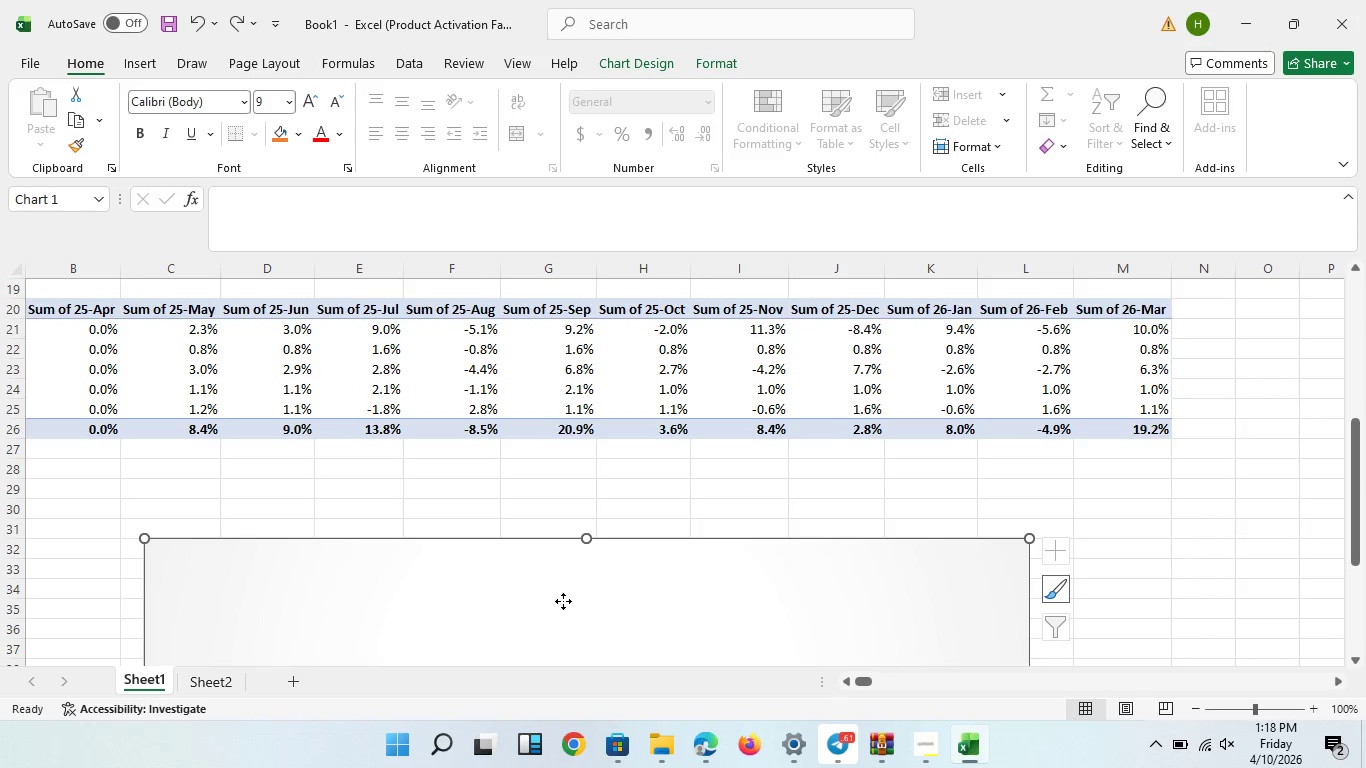 
right_click([563, 601])
 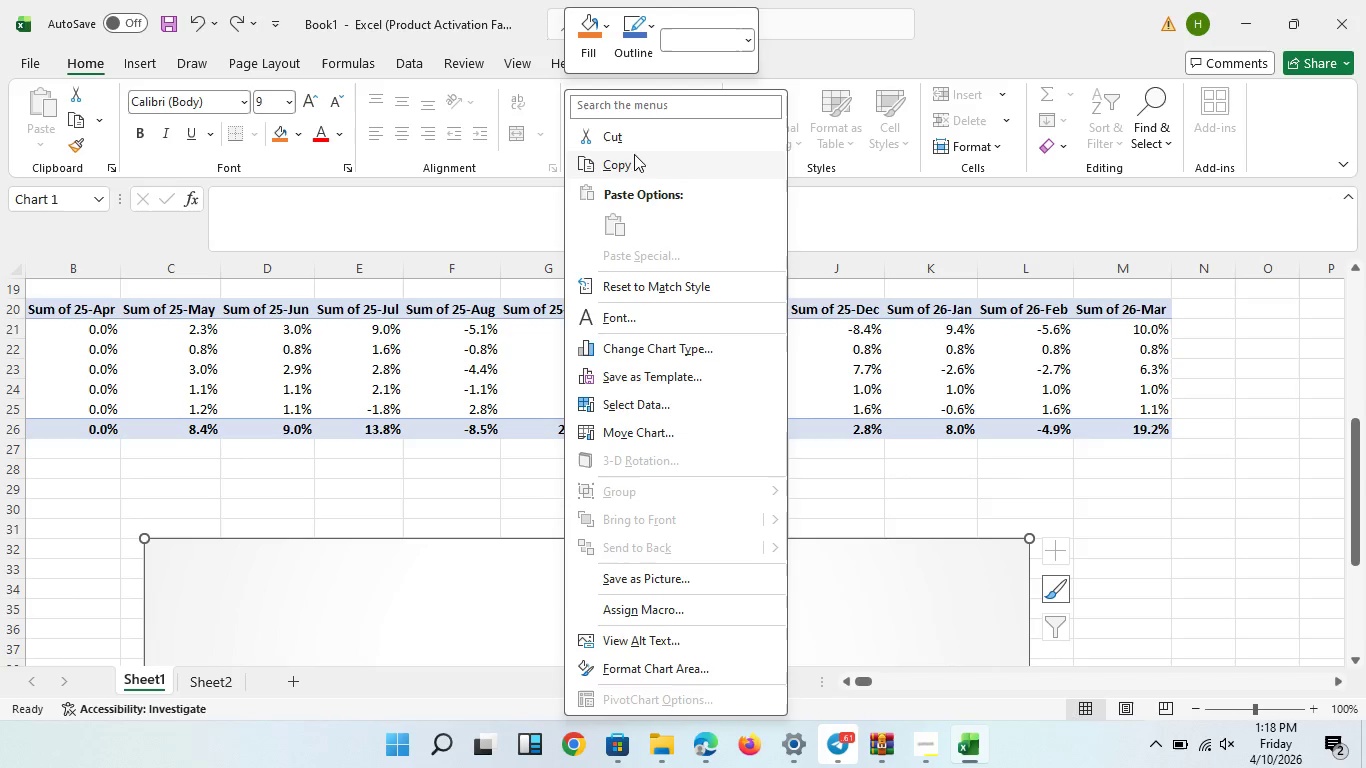 
left_click([633, 145])
 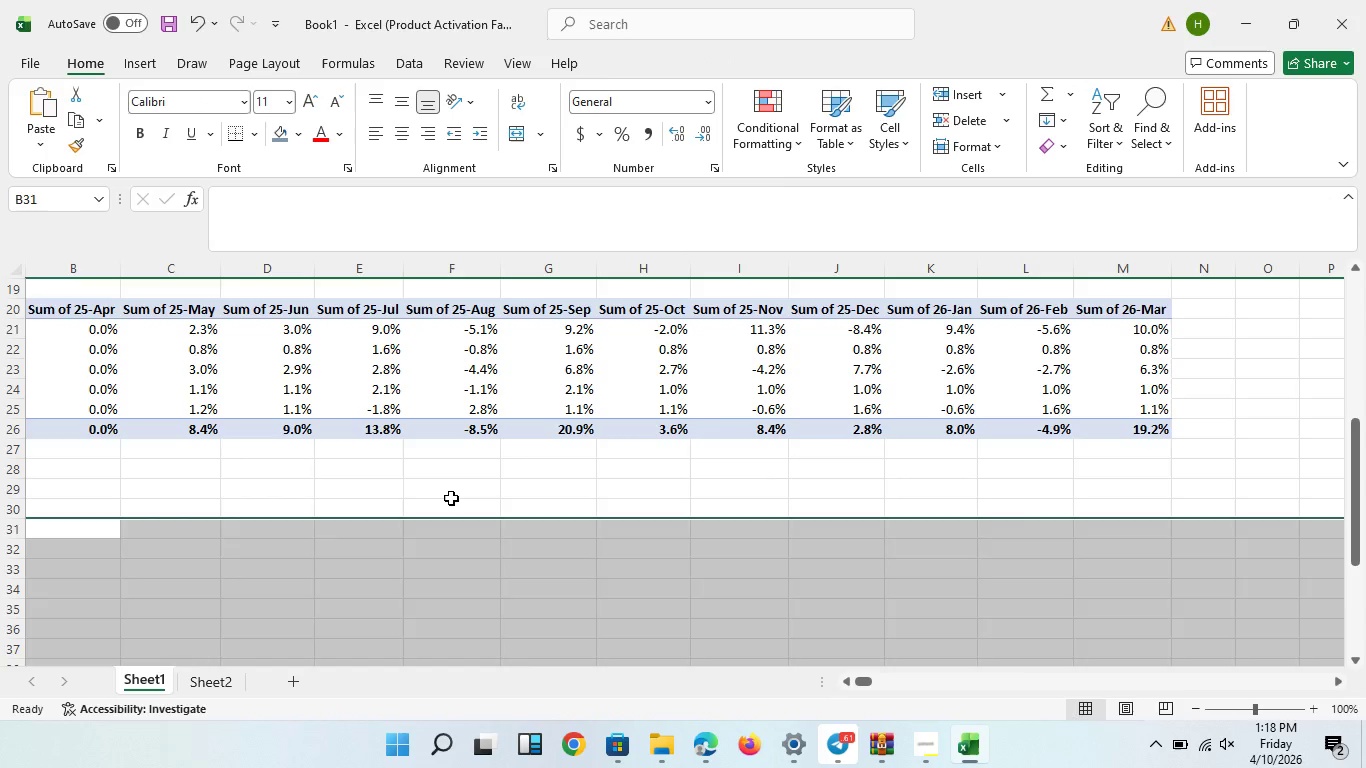 
left_click([451, 498])
 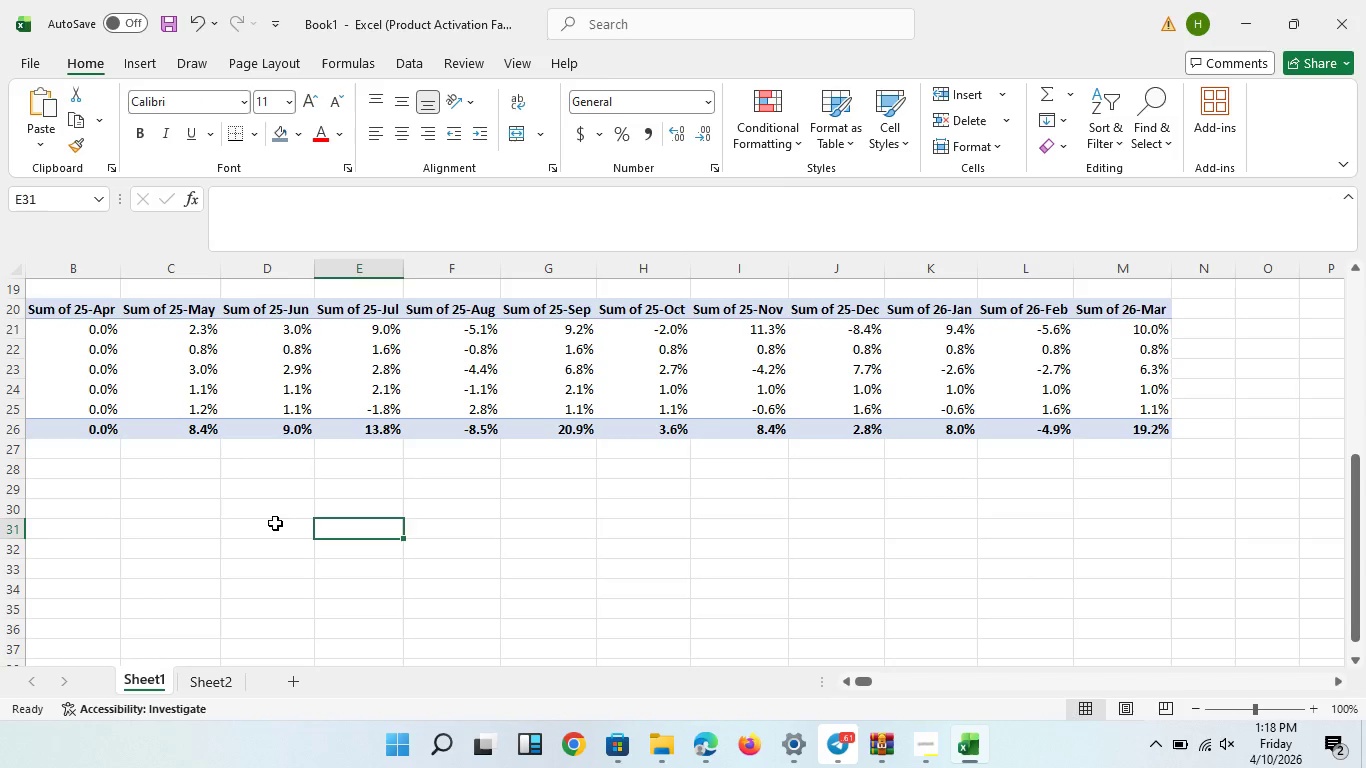 
double_click([275, 523])
 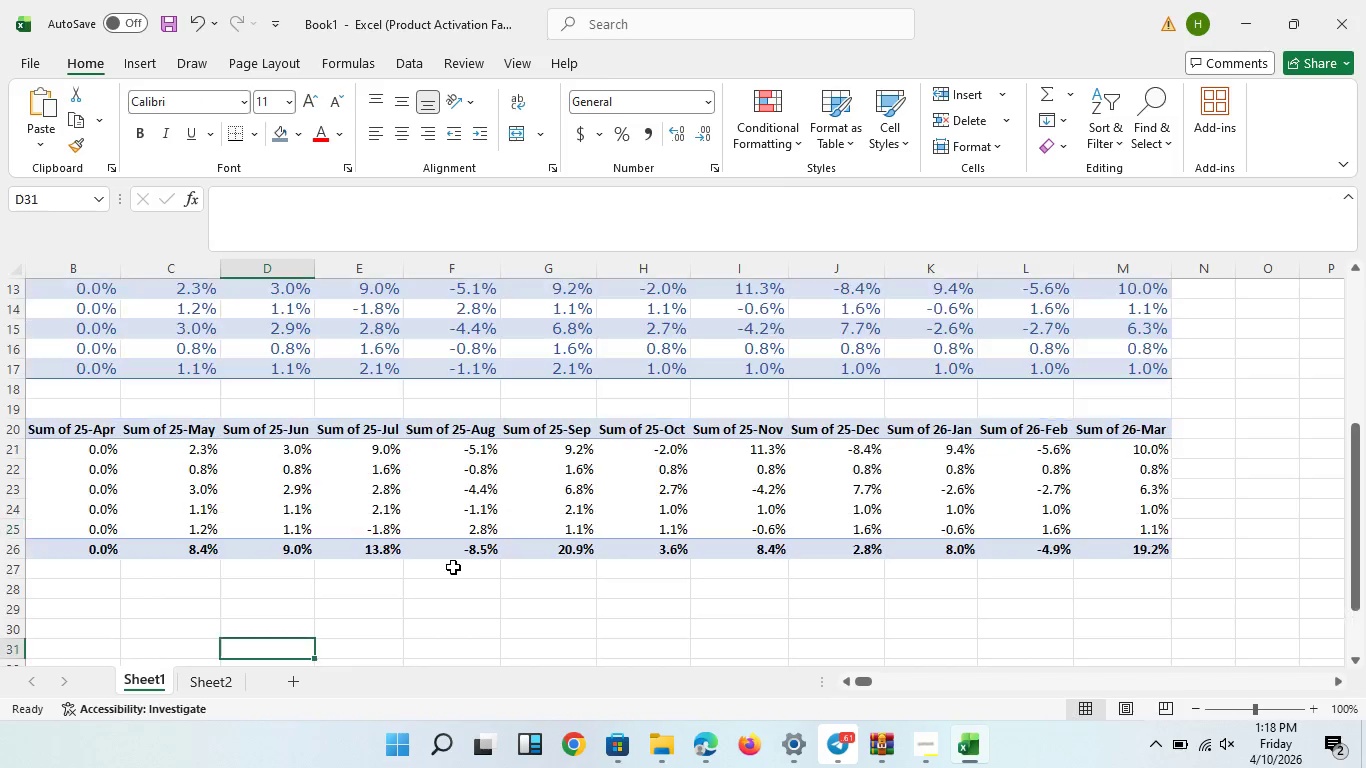 
scroll: coordinate [198, 401], scroll_direction: up, amount: 9.0
 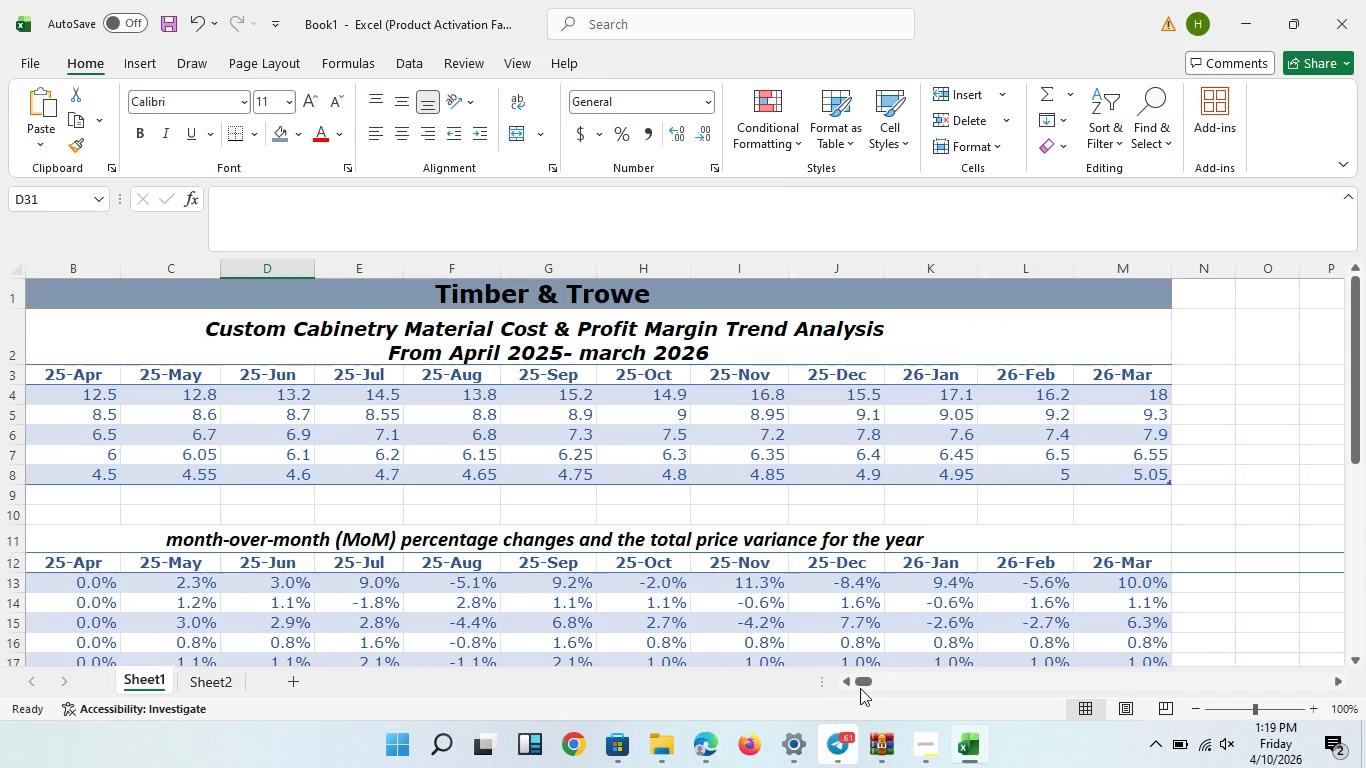 
left_click_drag(start_coordinate=[864, 683], to_coordinate=[743, 675])
 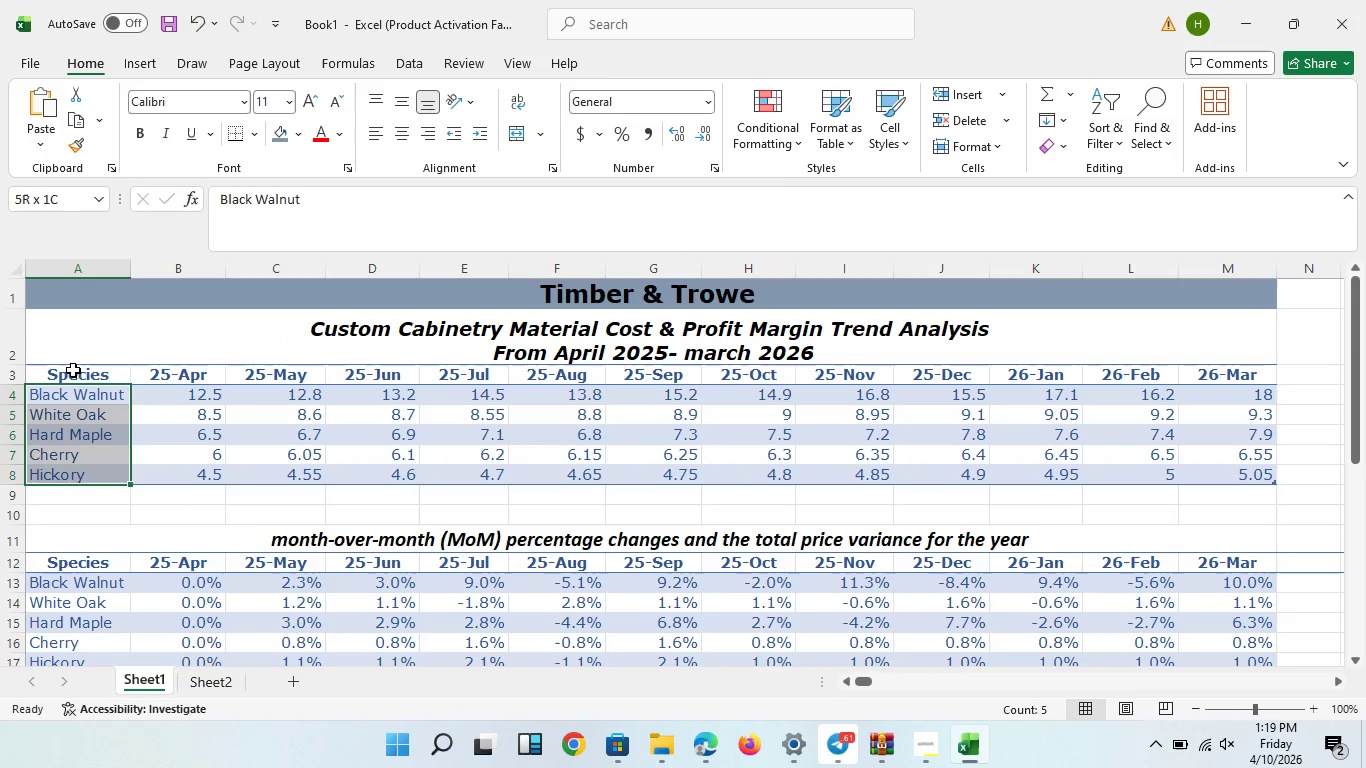 
left_click([73, 370])
 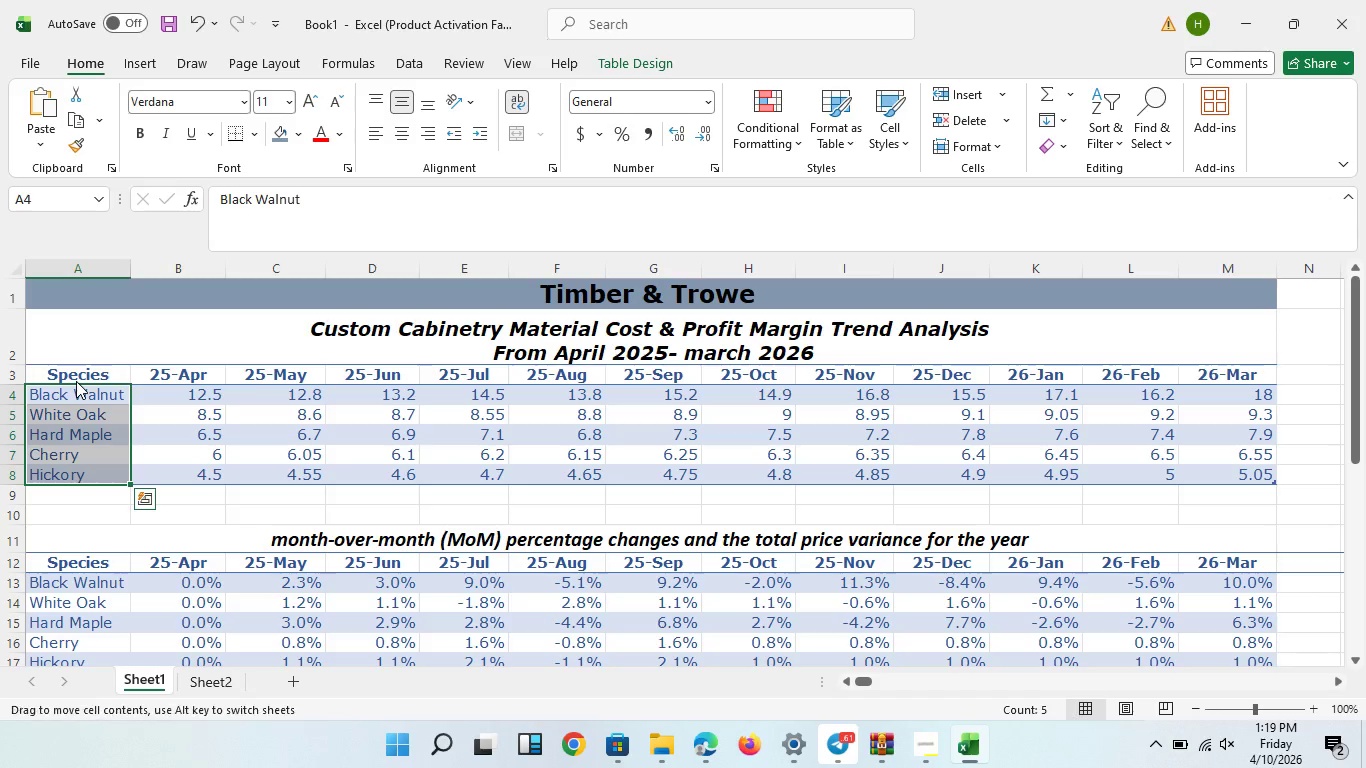 
left_click([76, 381])
 